 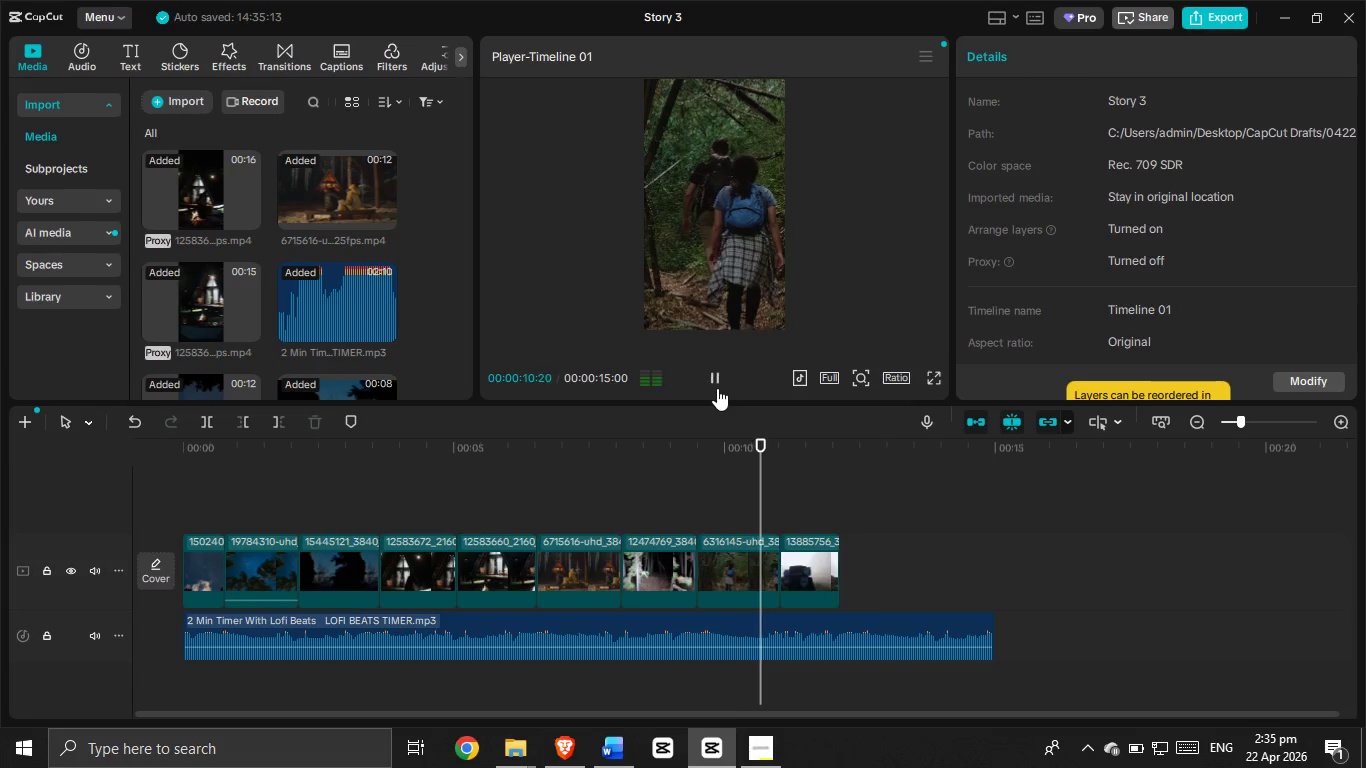 
left_click([717, 388])
 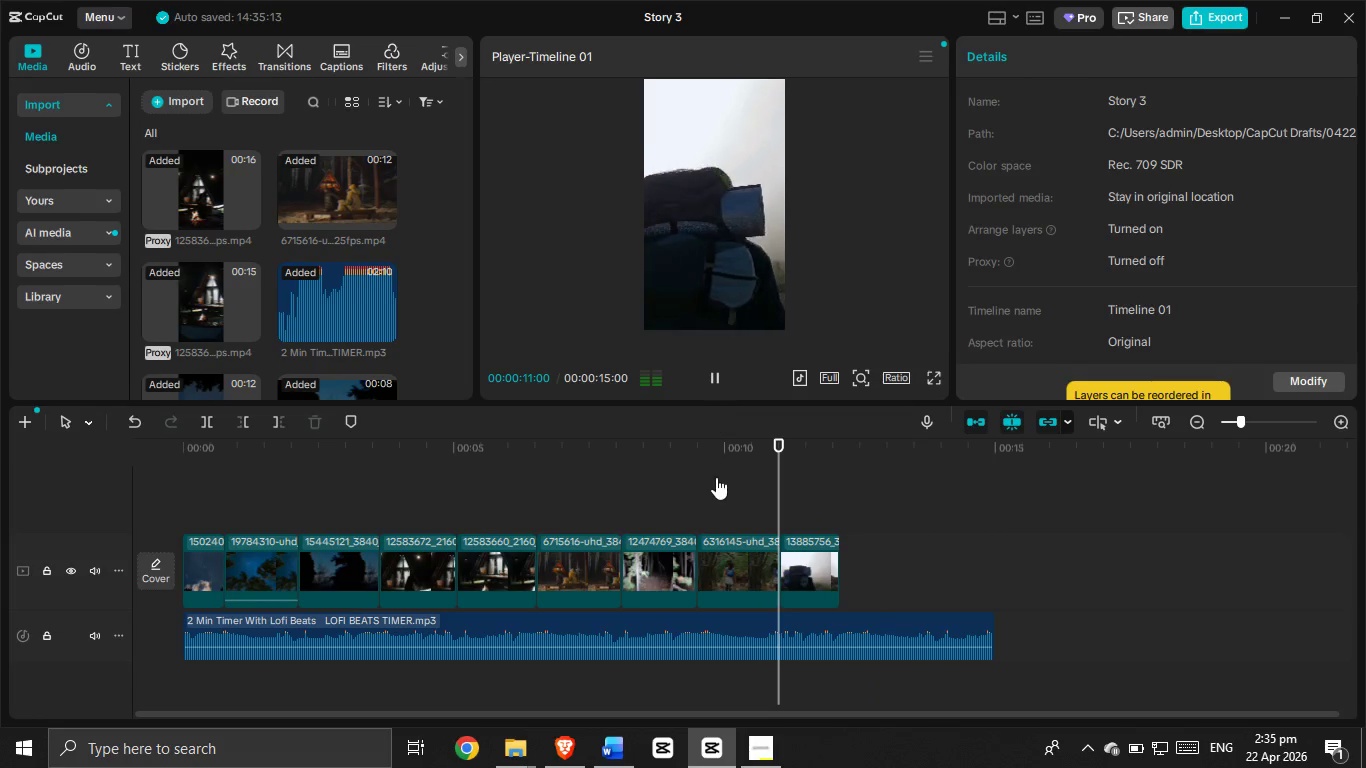 
double_click([716, 477])
 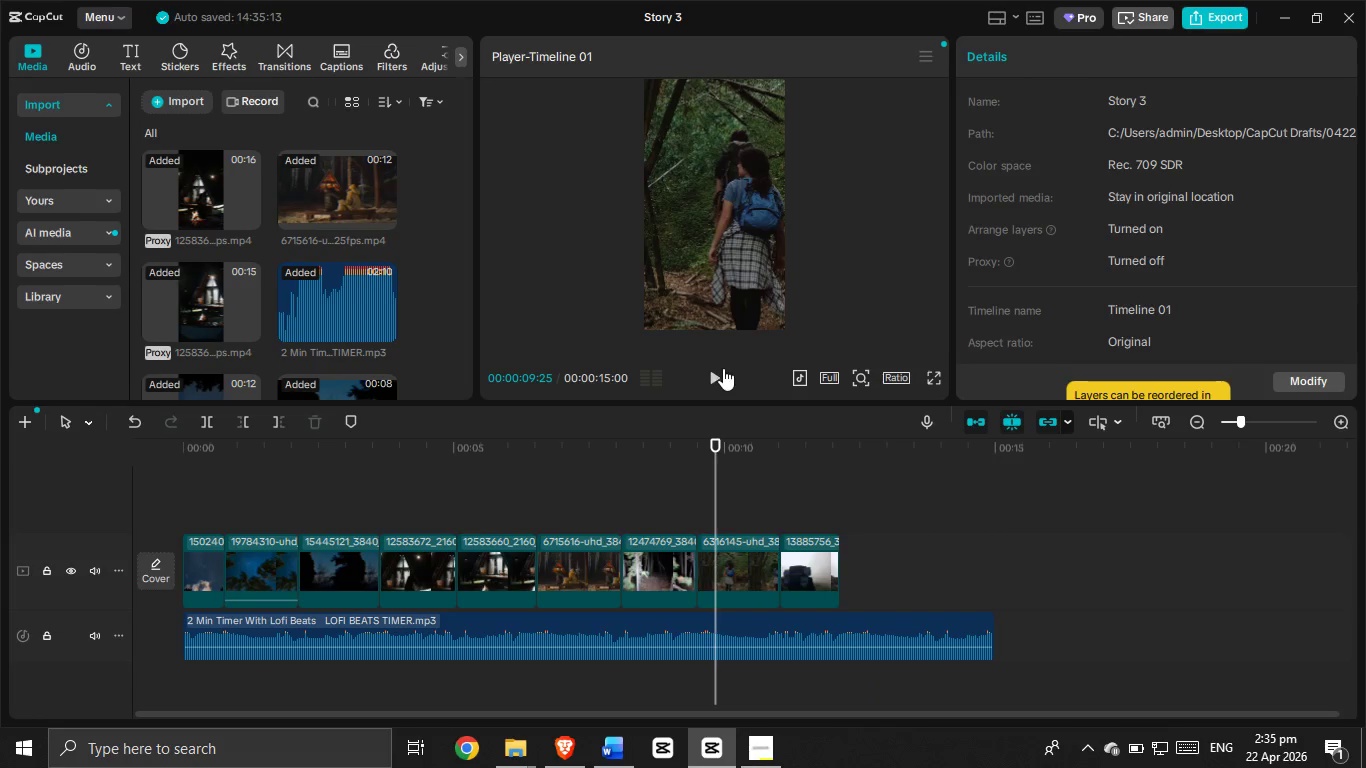 
left_click([716, 377])
 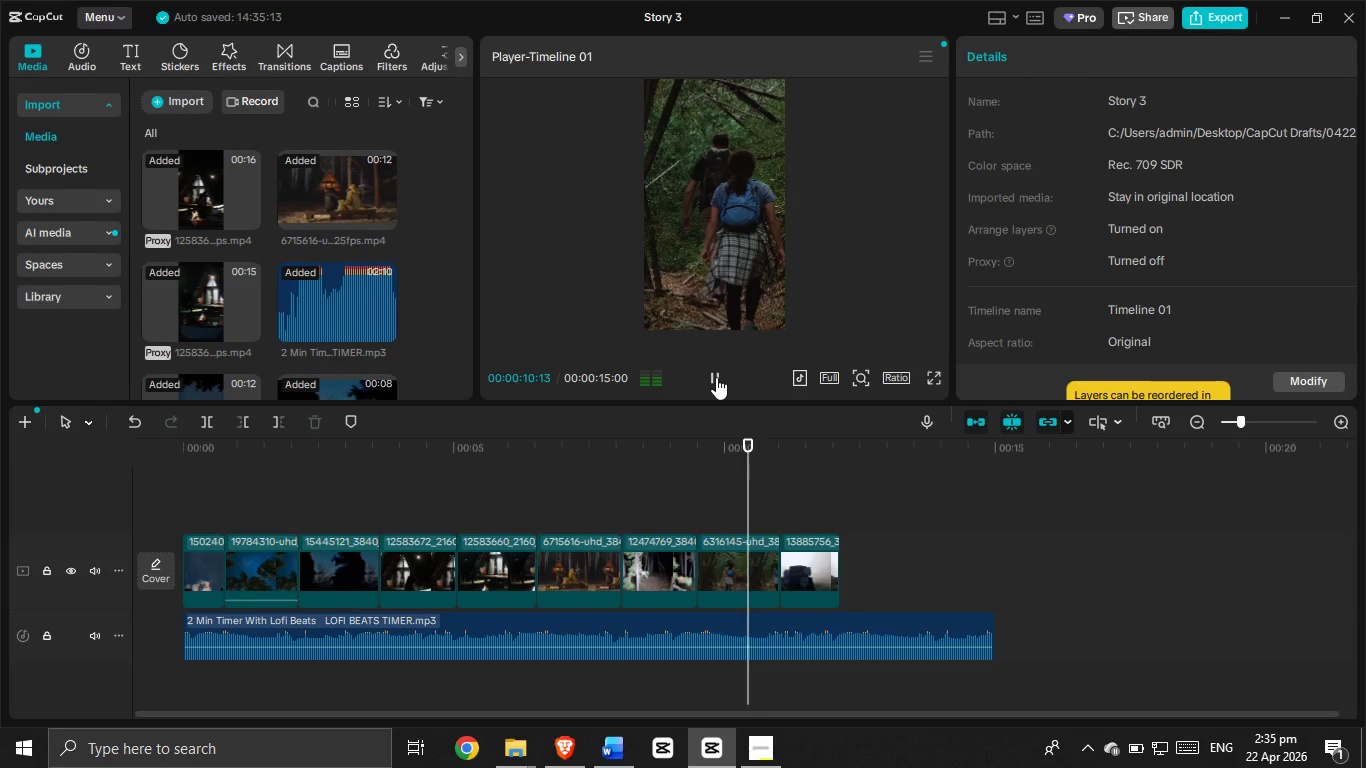 
left_click([716, 377])
 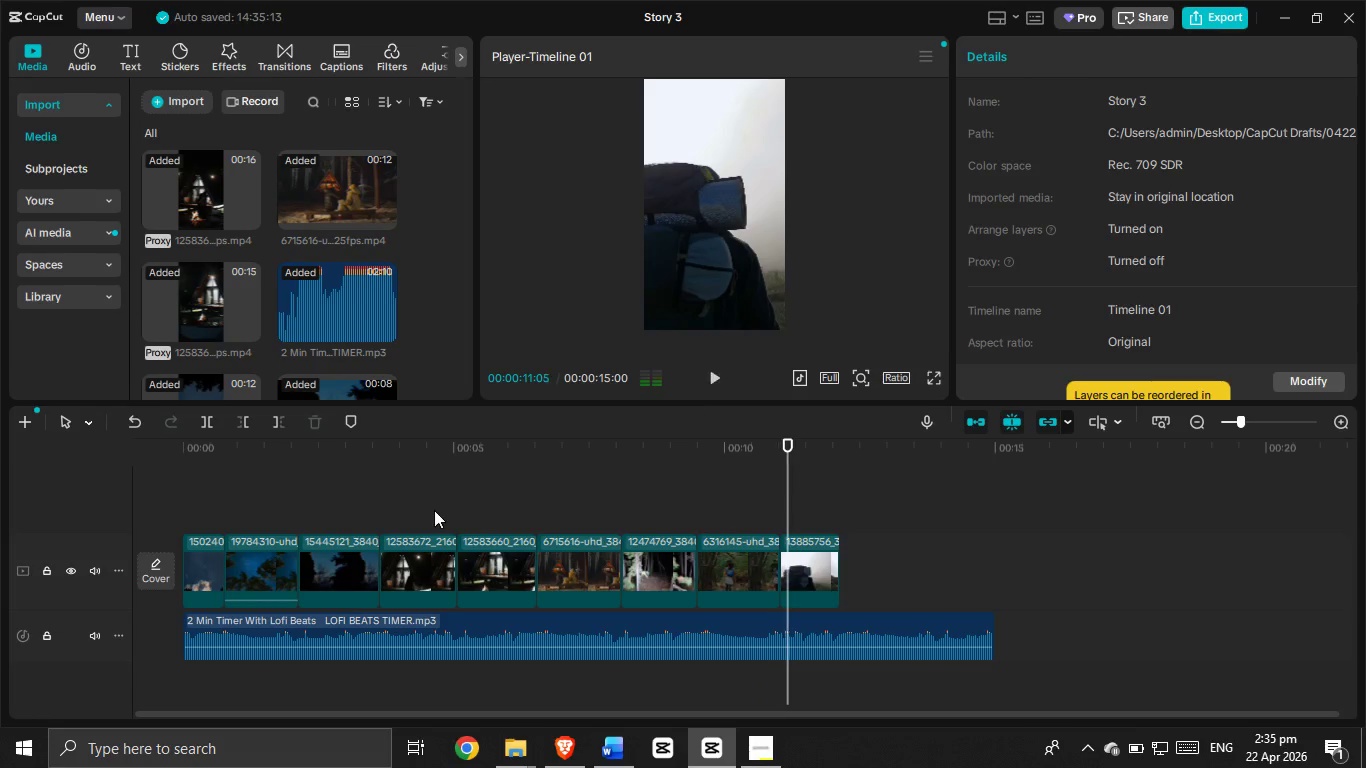 
left_click([434, 510])
 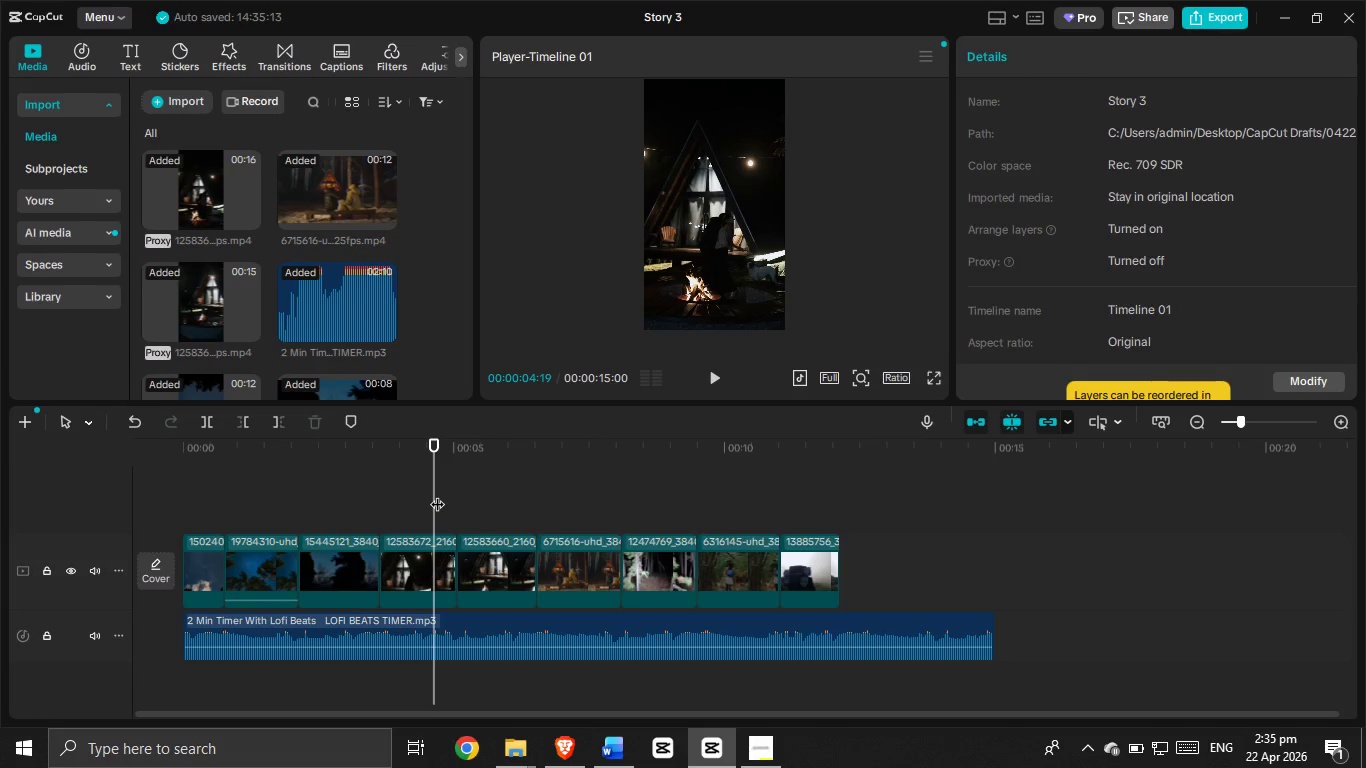 
left_click_drag(start_coordinate=[437, 494], to_coordinate=[125, 534])
 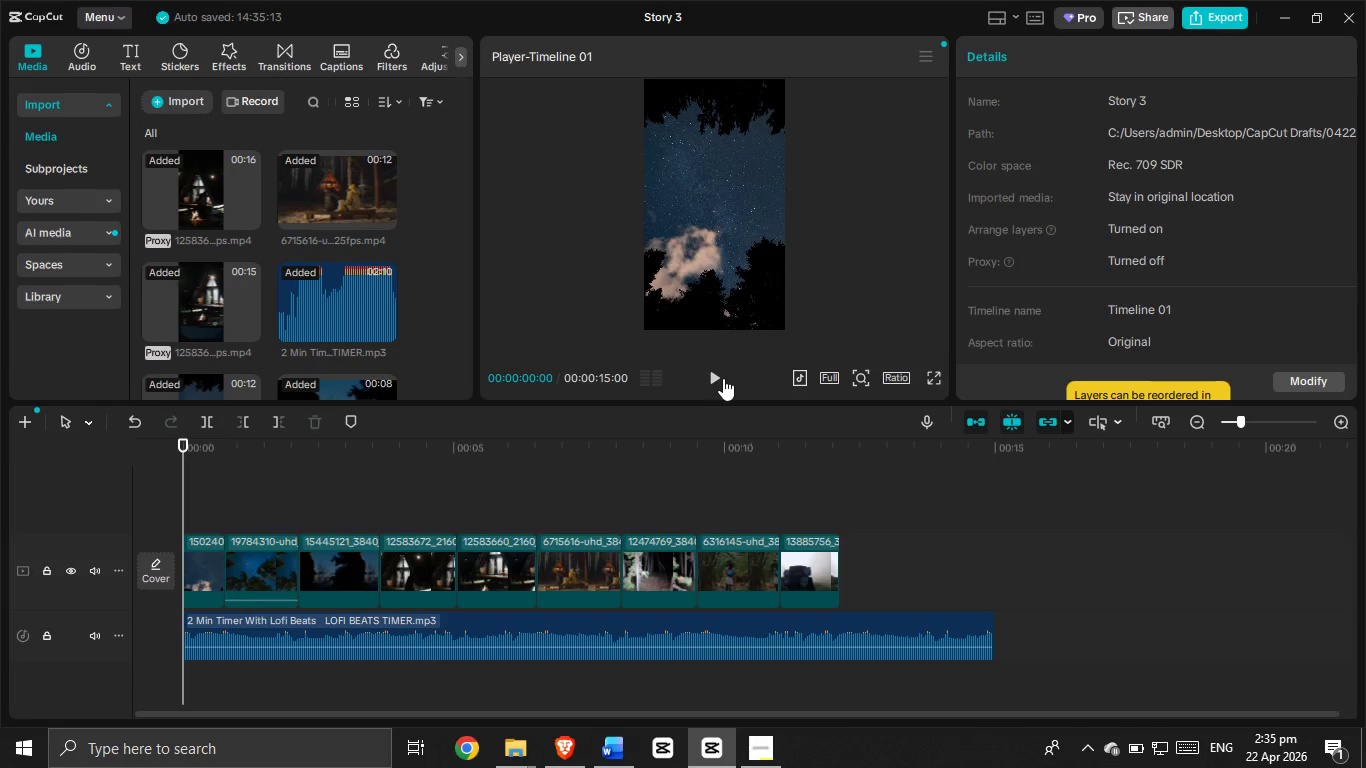 
left_click([723, 378])
 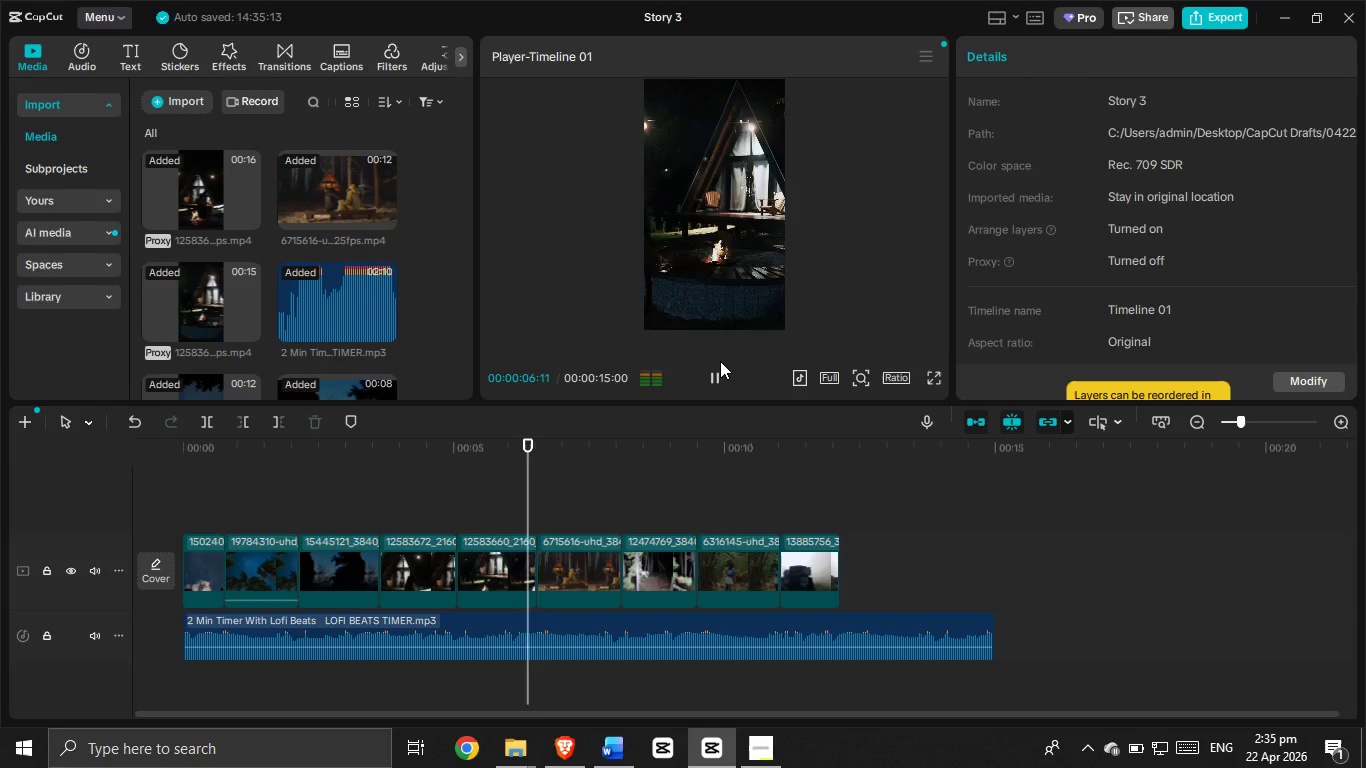 
wait(12.06)
 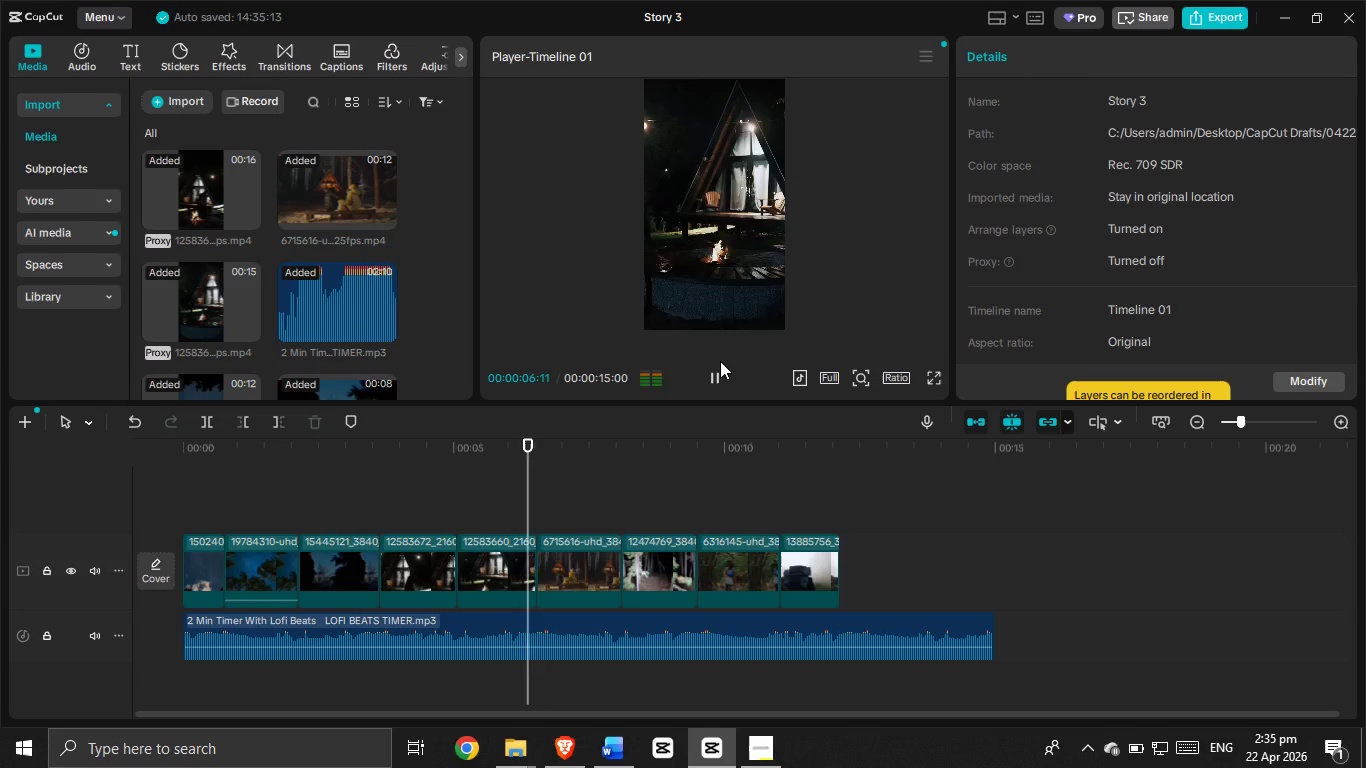 
left_click([404, 495])
 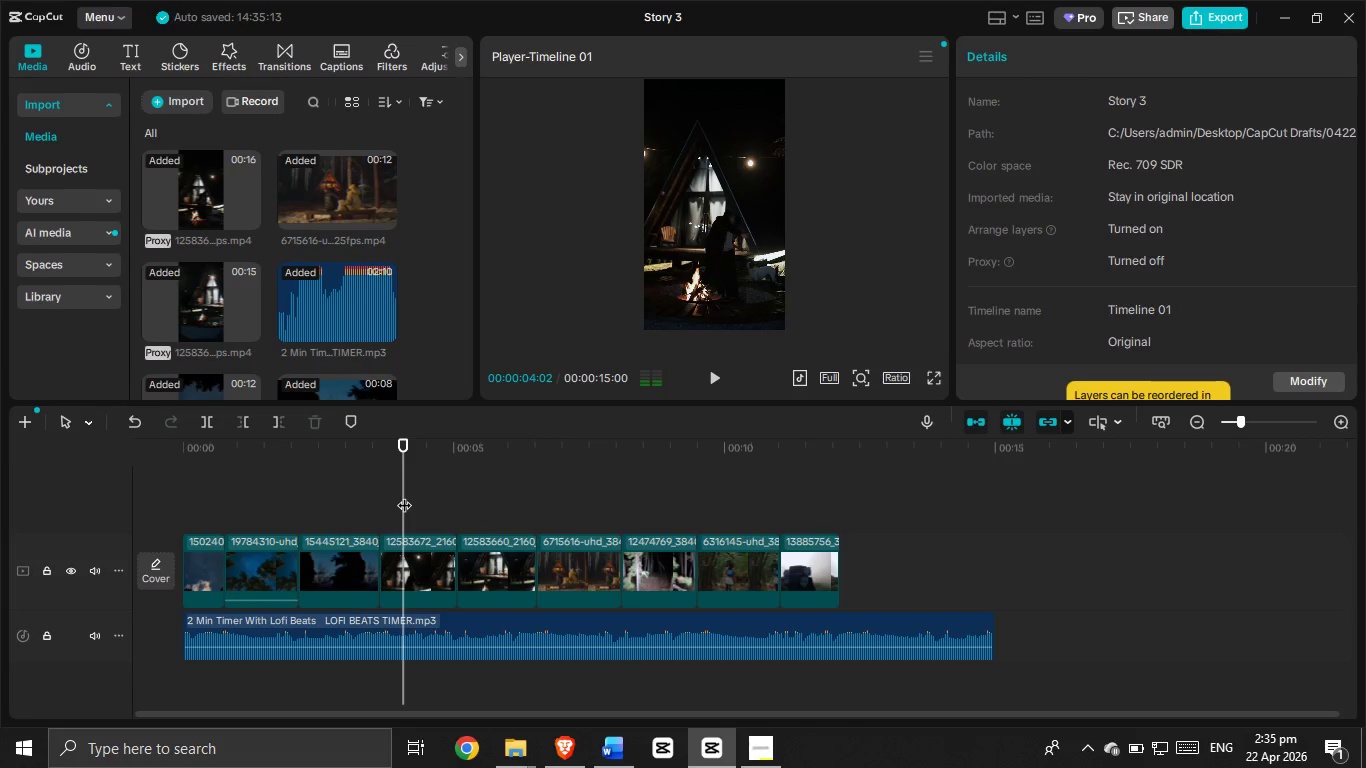 
left_click_drag(start_coordinate=[404, 495], to_coordinate=[22, 568])
 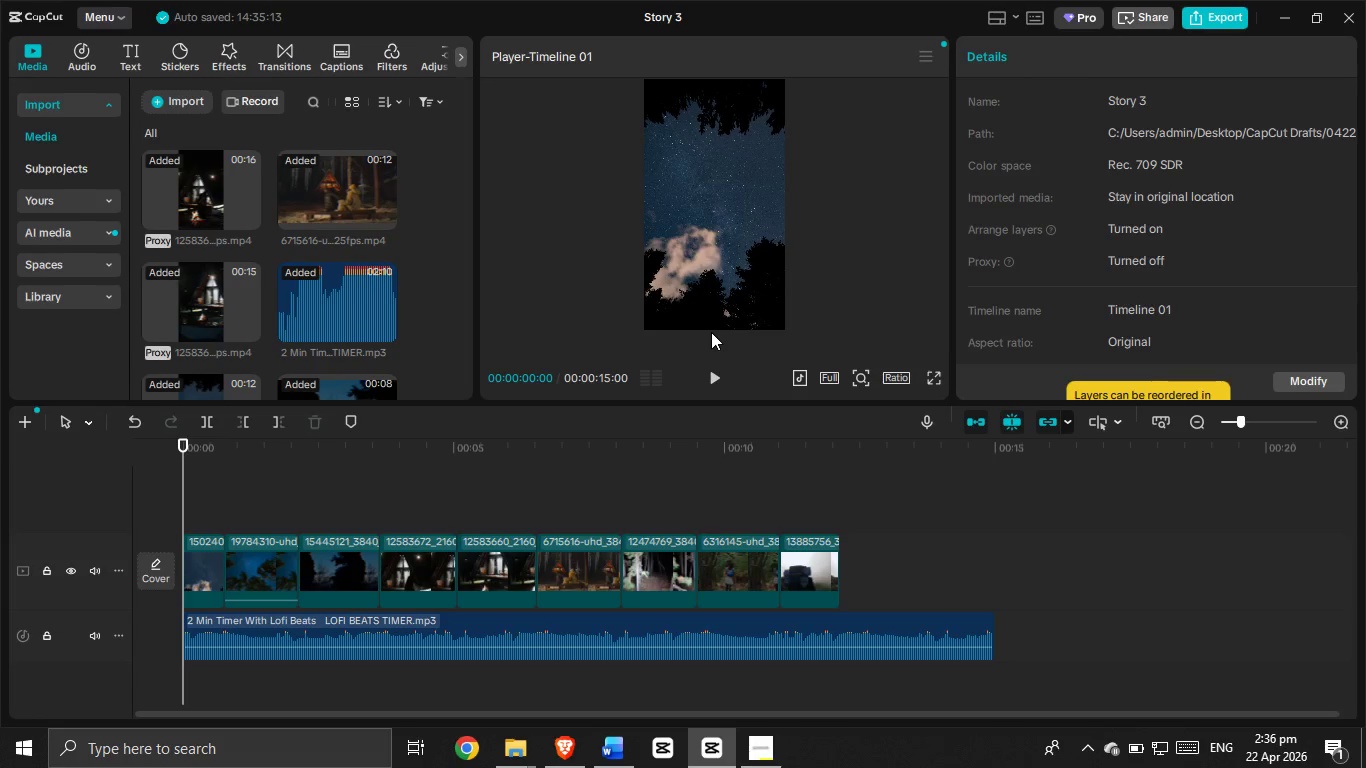 
wait(33.97)
 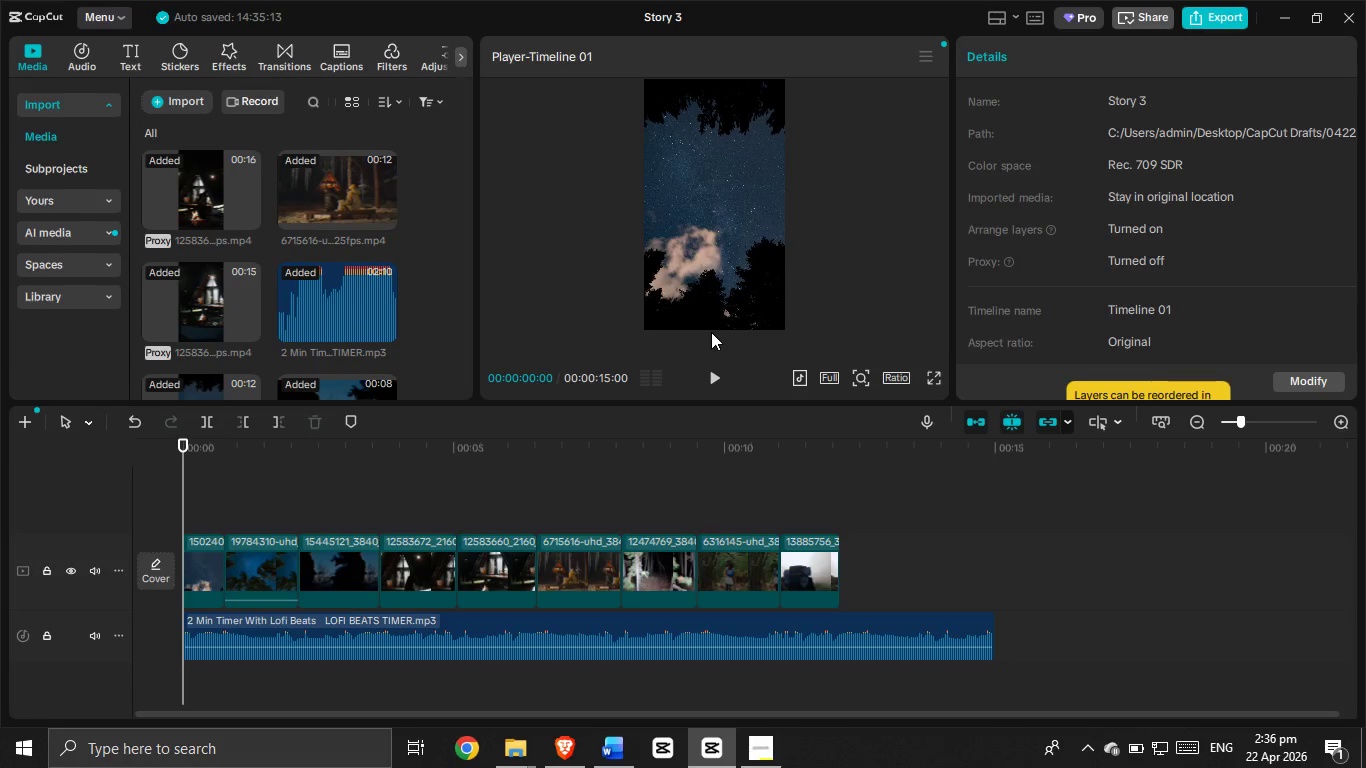 
left_click([716, 379])
 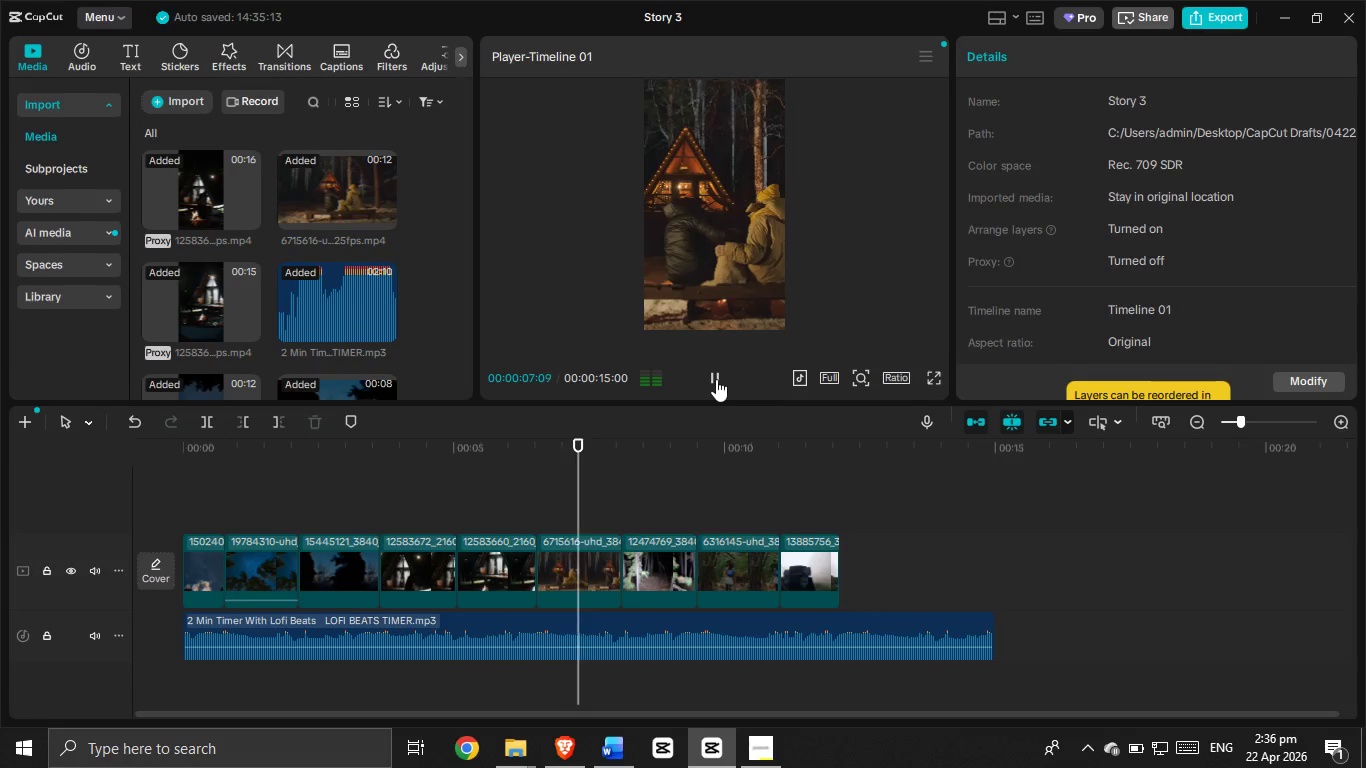 
wait(12.56)
 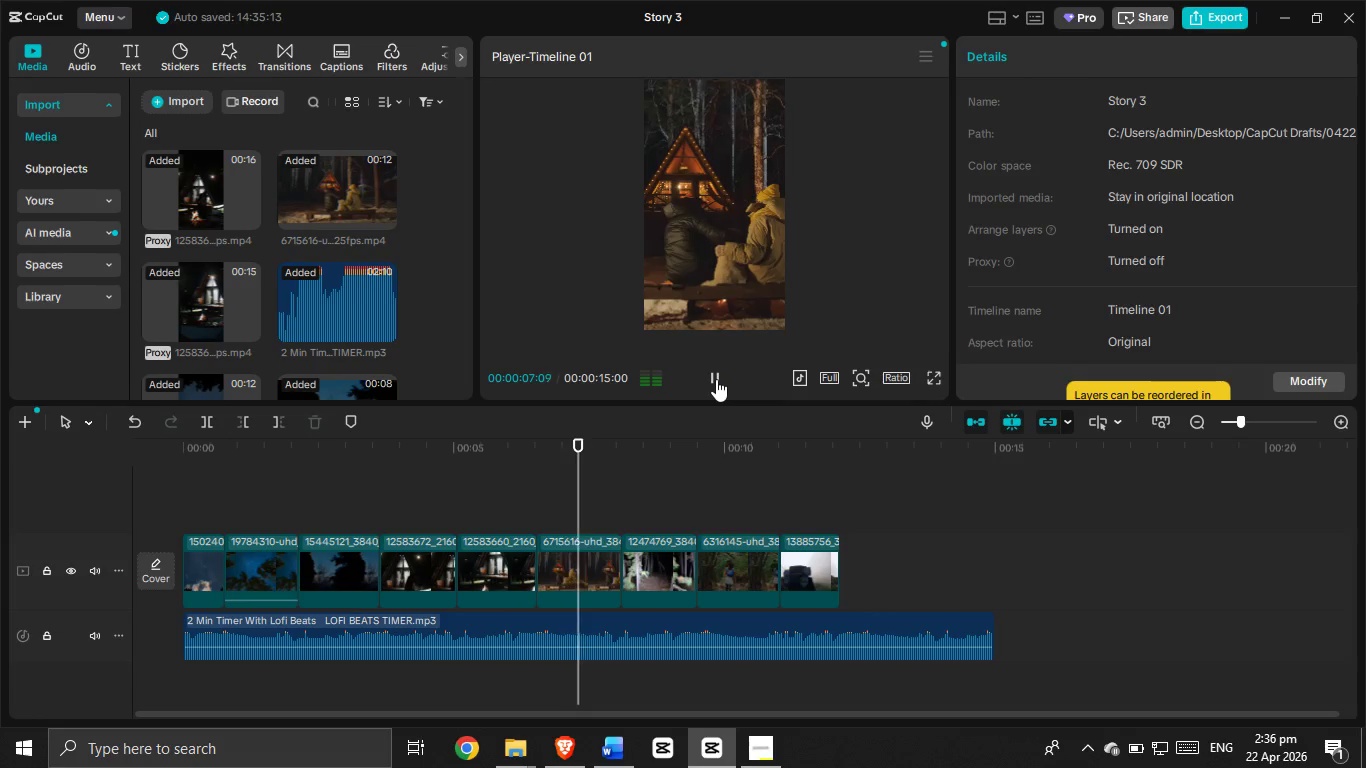 
left_click([716, 379])
 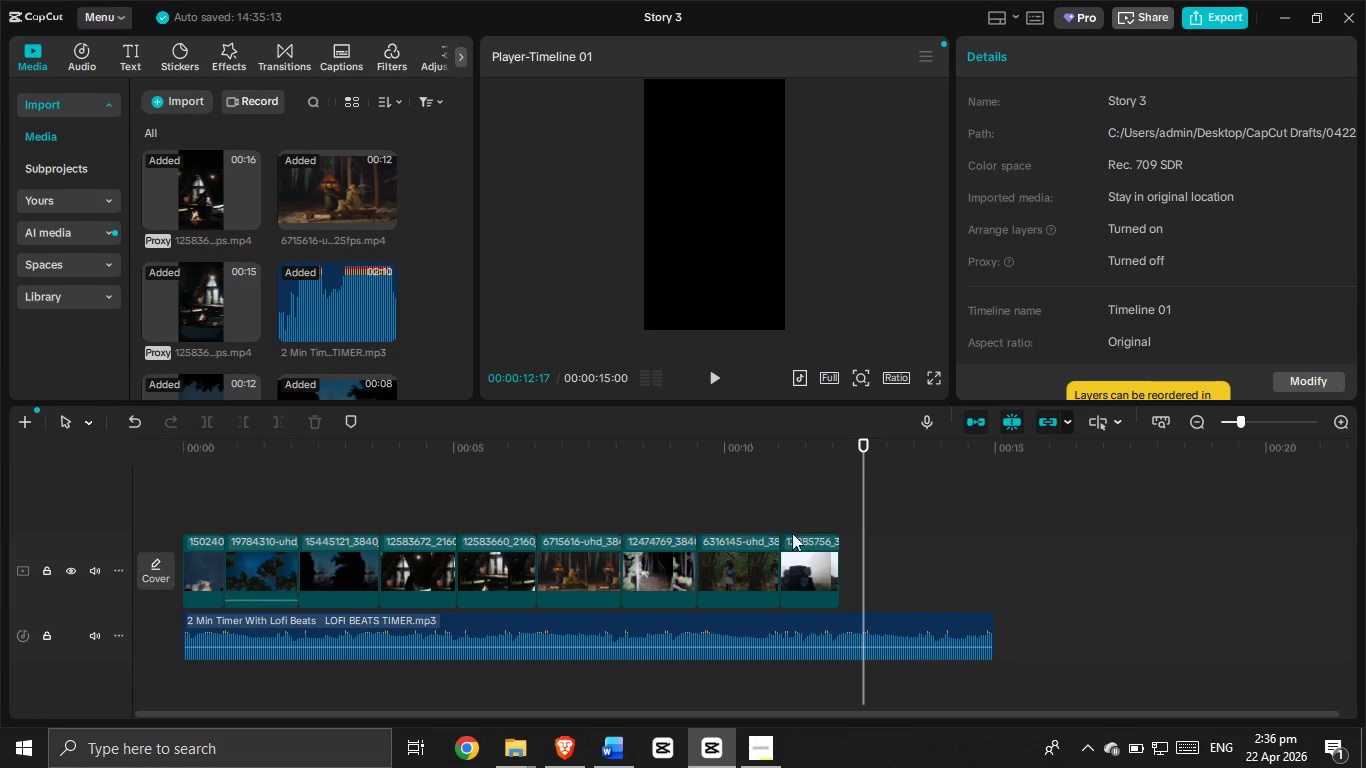 
left_click([816, 546])
 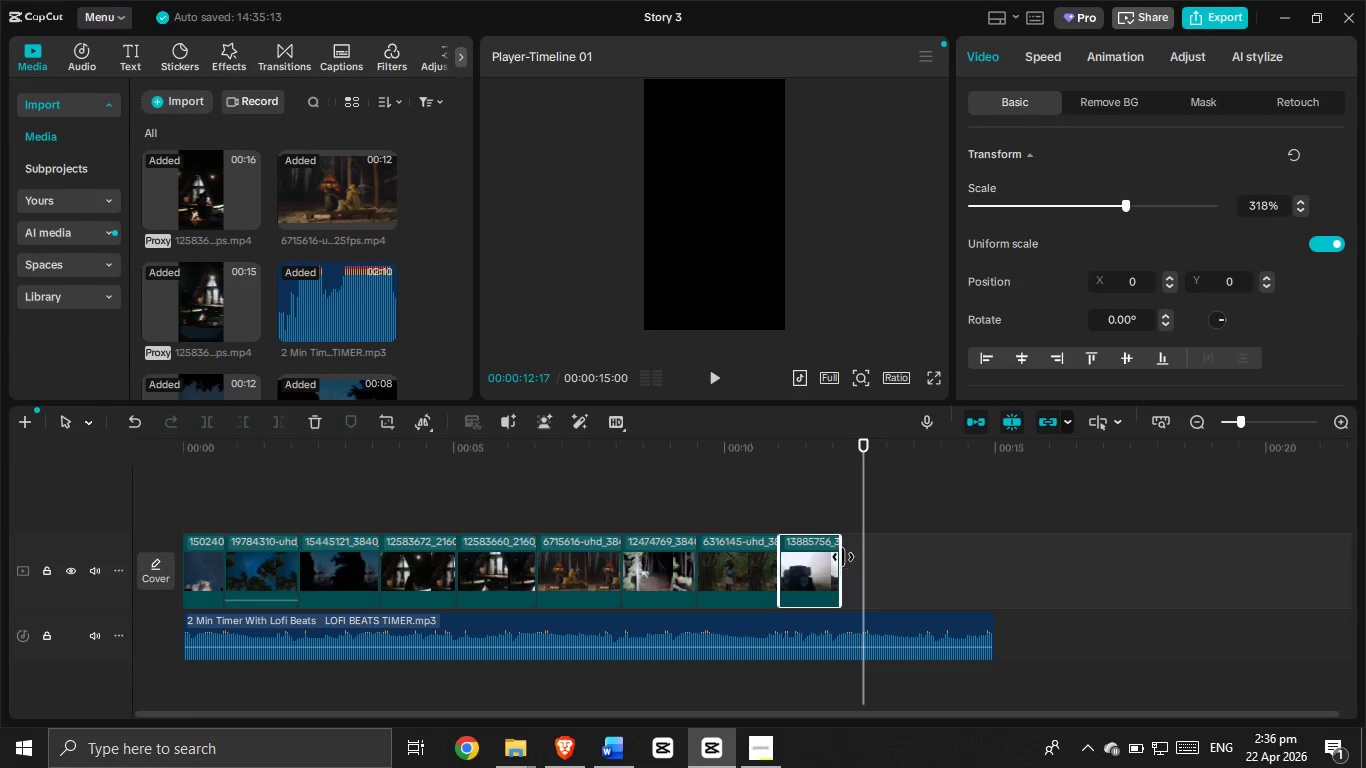 
left_click_drag(start_coordinate=[843, 557], to_coordinate=[858, 561])
 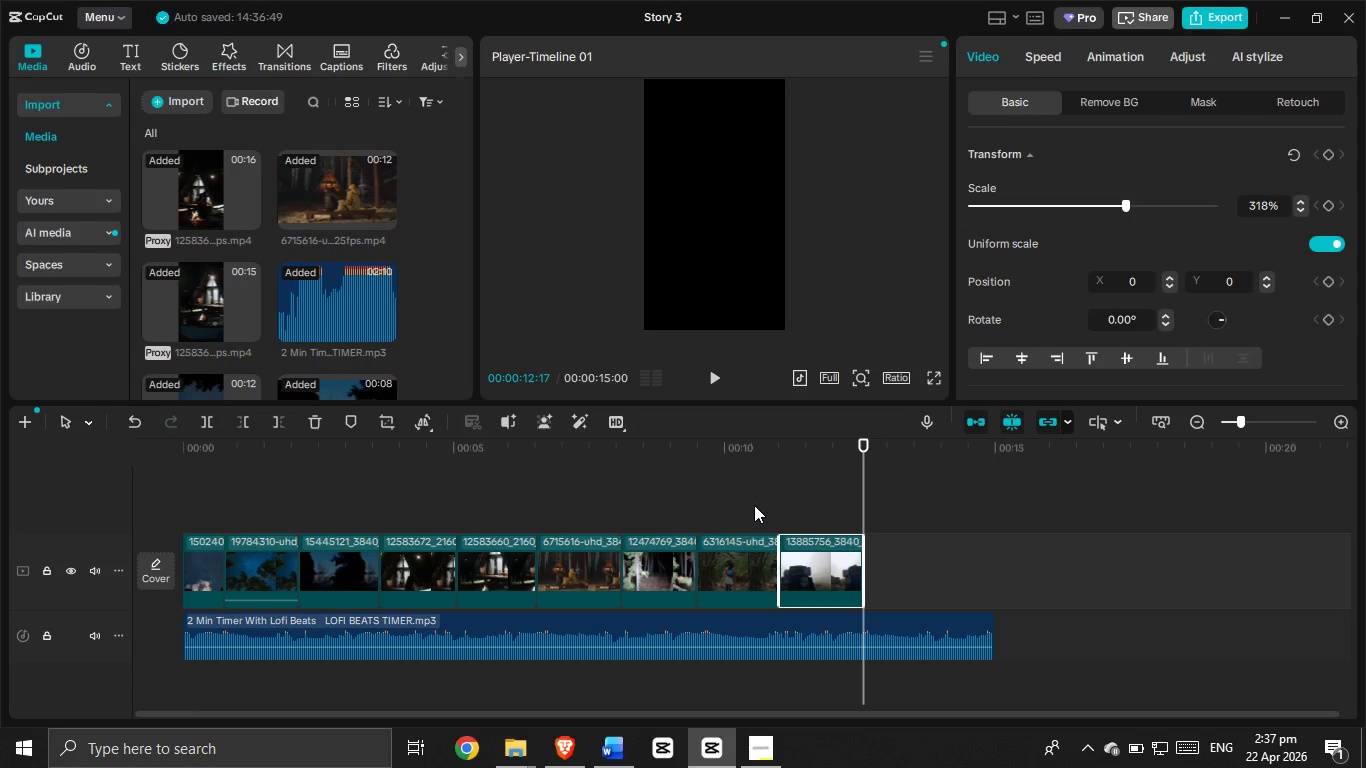 
wait(30.5)
 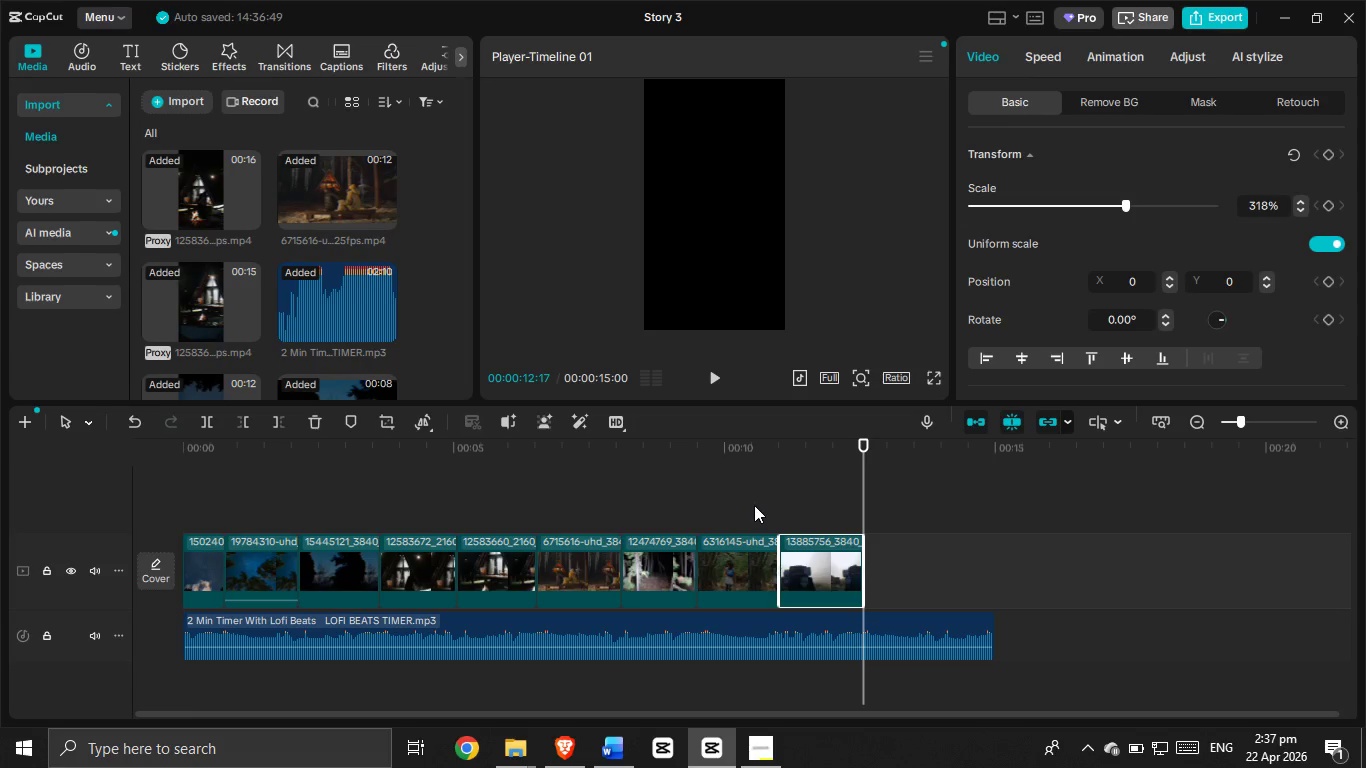 
left_click_drag(start_coordinate=[688, 505], to_coordinate=[111, 545])
 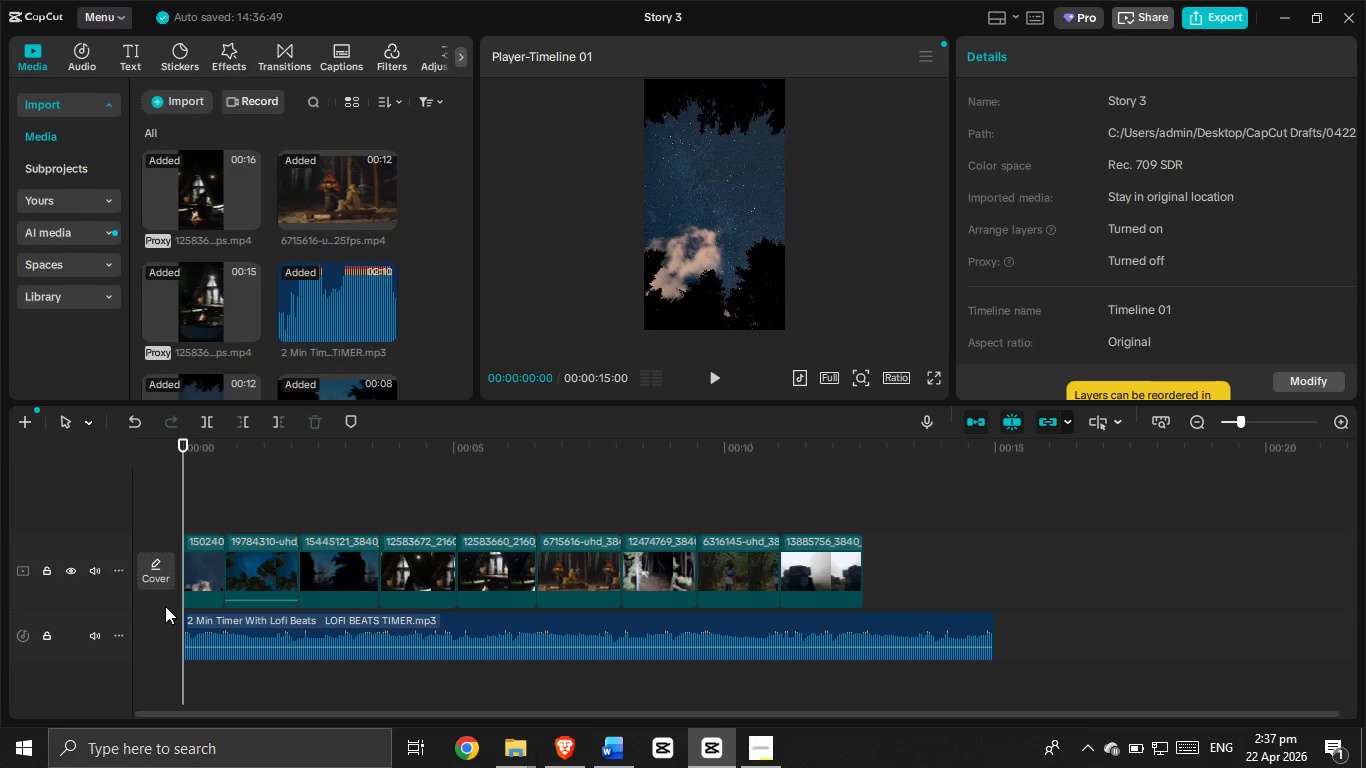 
wait(23.48)
 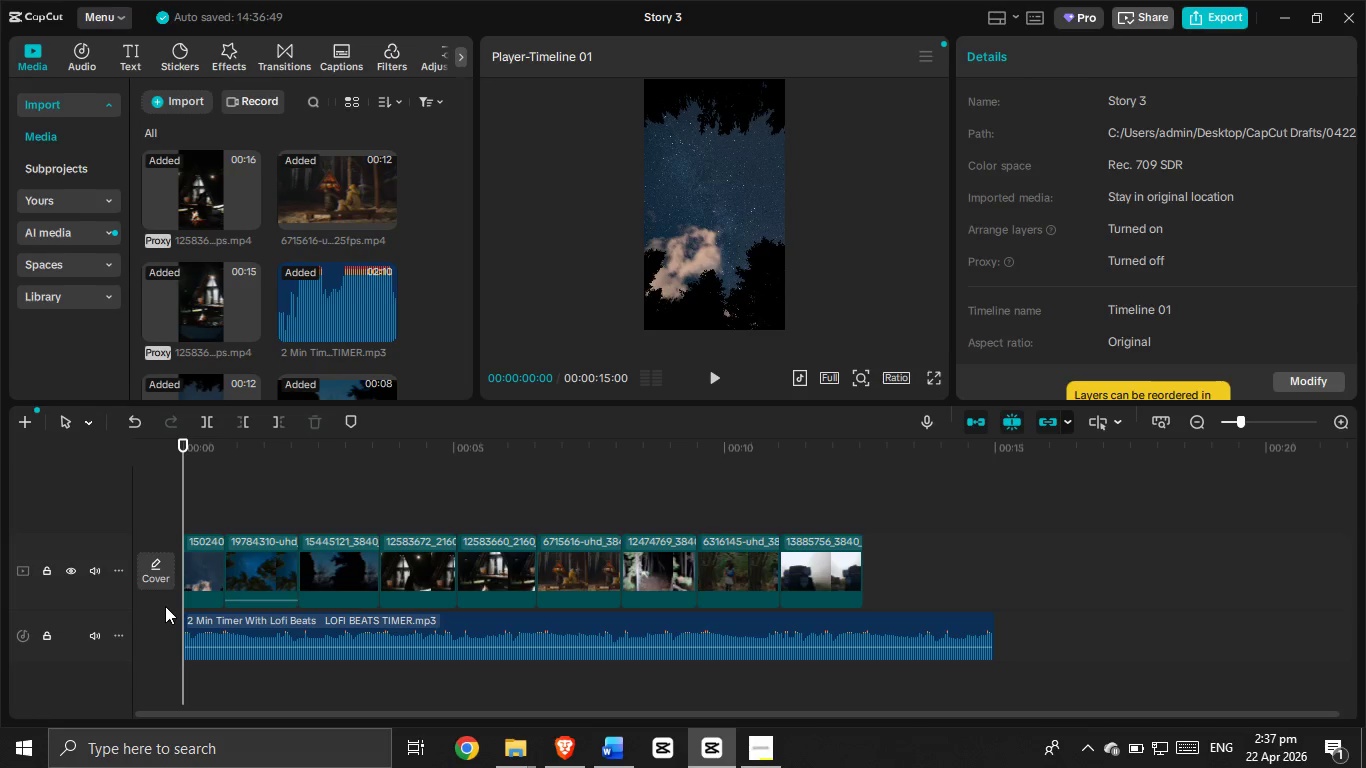 
left_click([721, 383])
 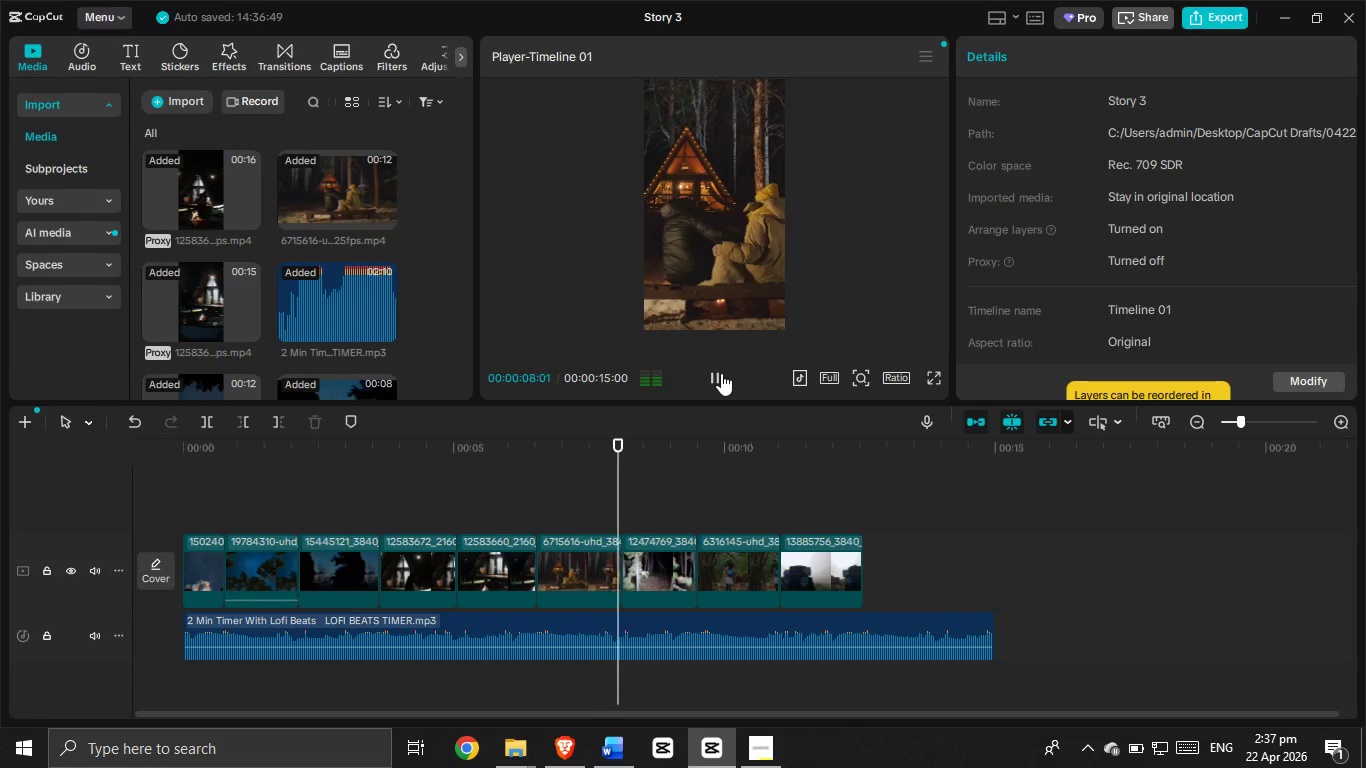 
wait(13.23)
 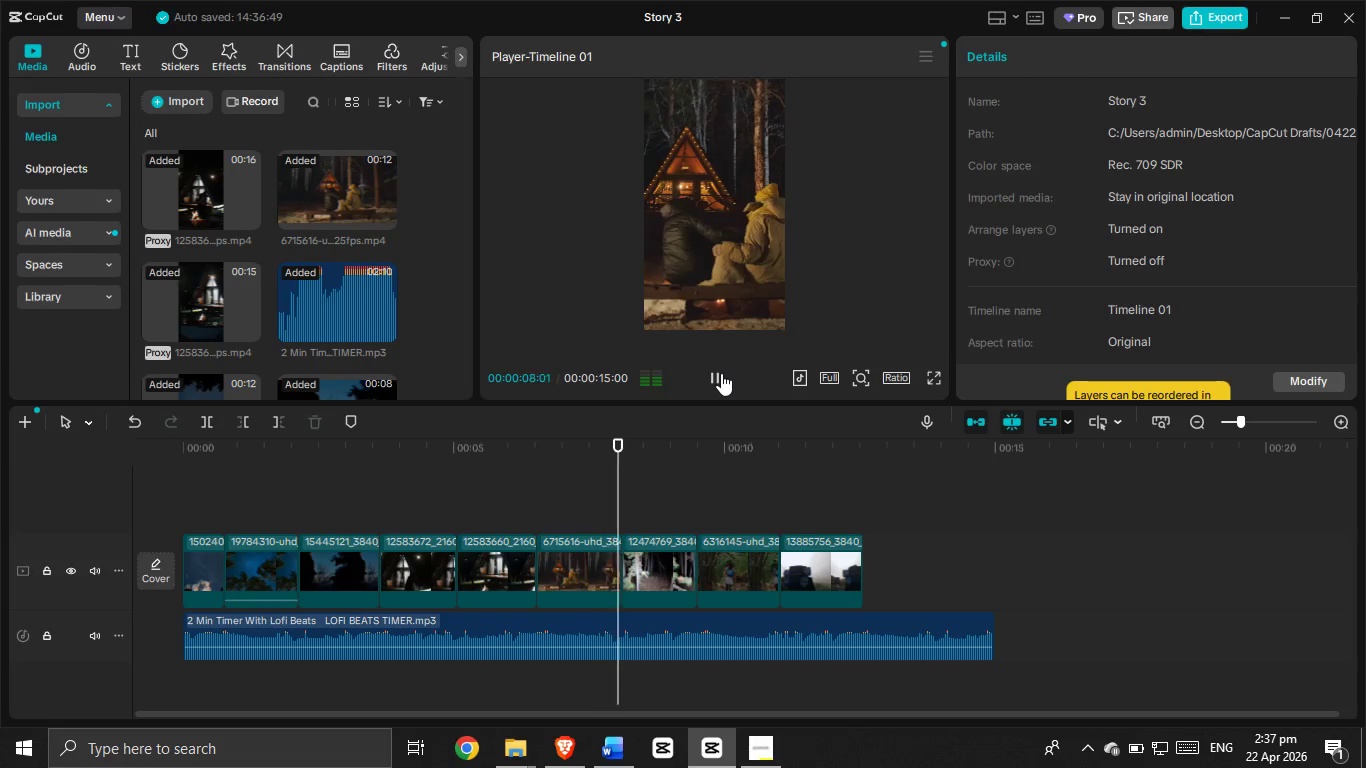 
double_click([721, 372])
 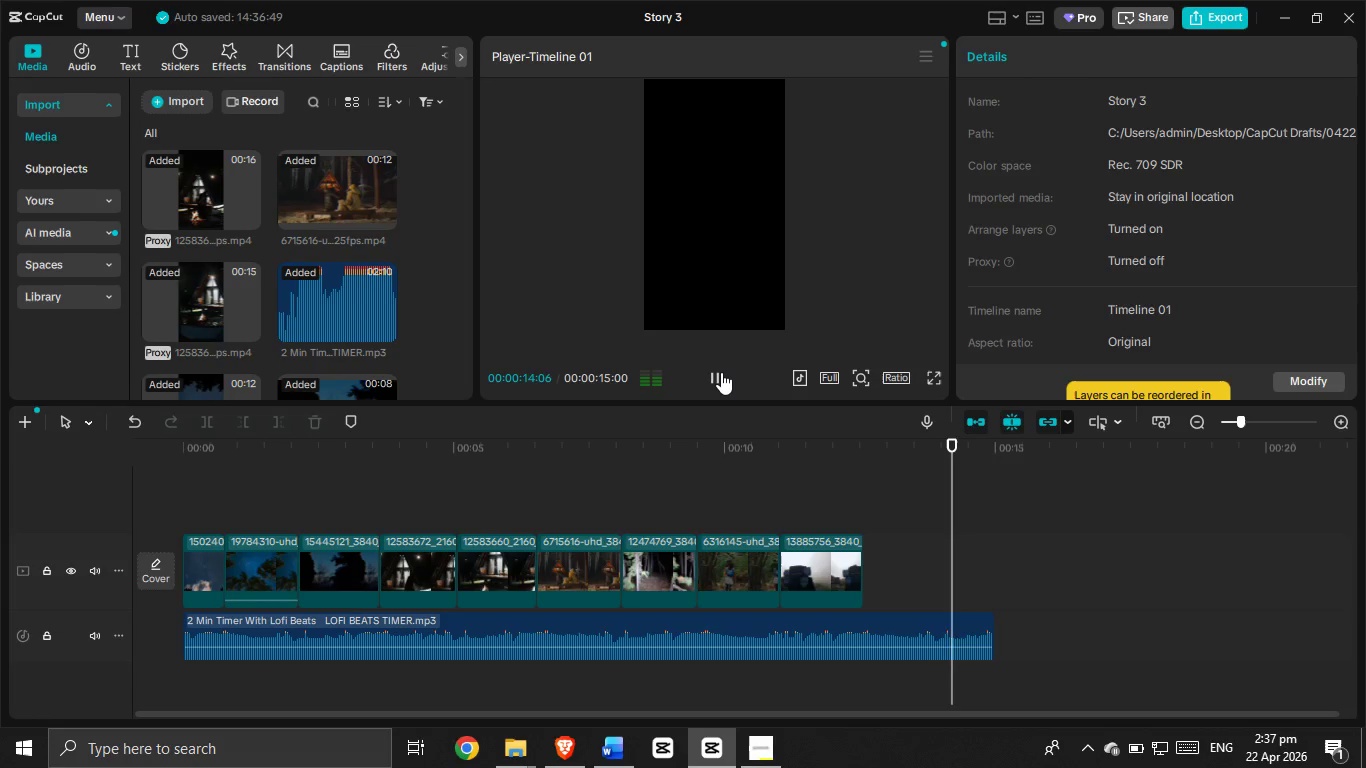 
left_click([721, 372])
 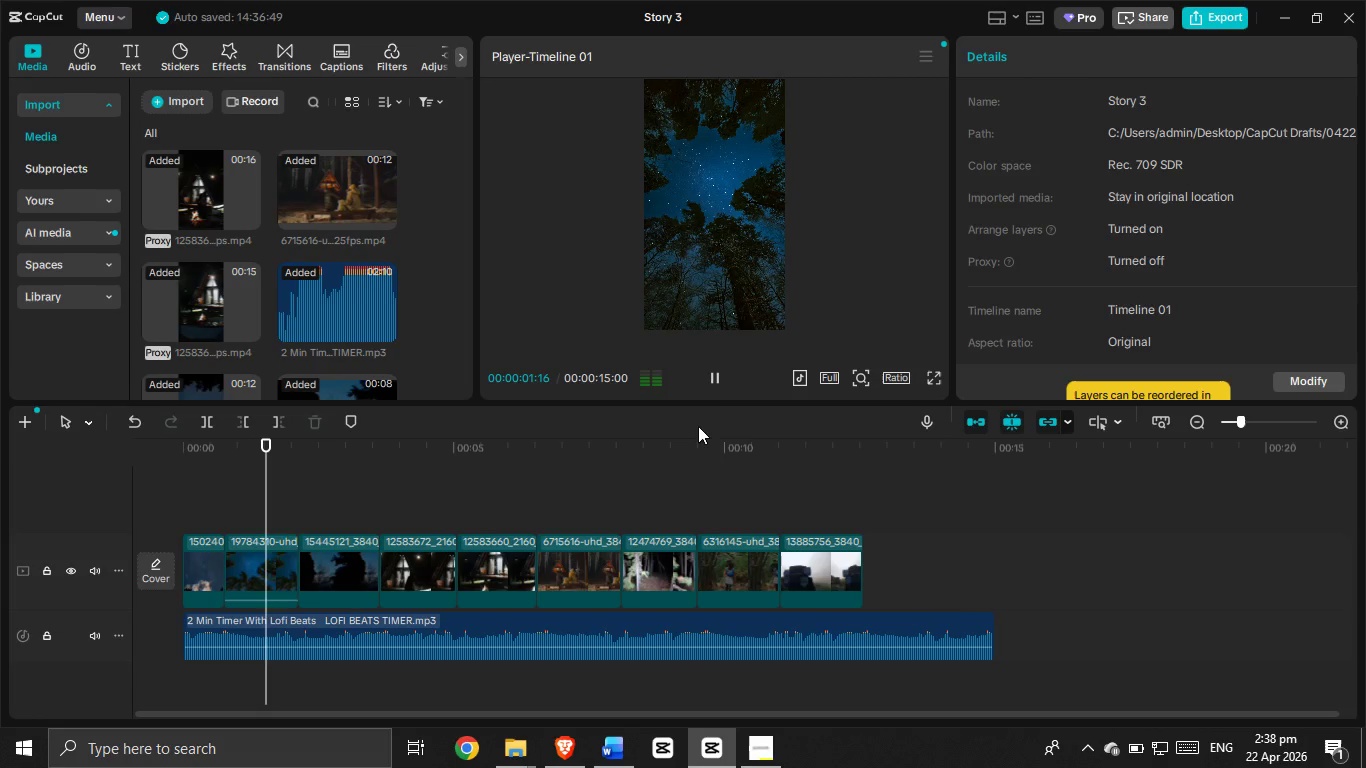 
key(Alt+Tab)
 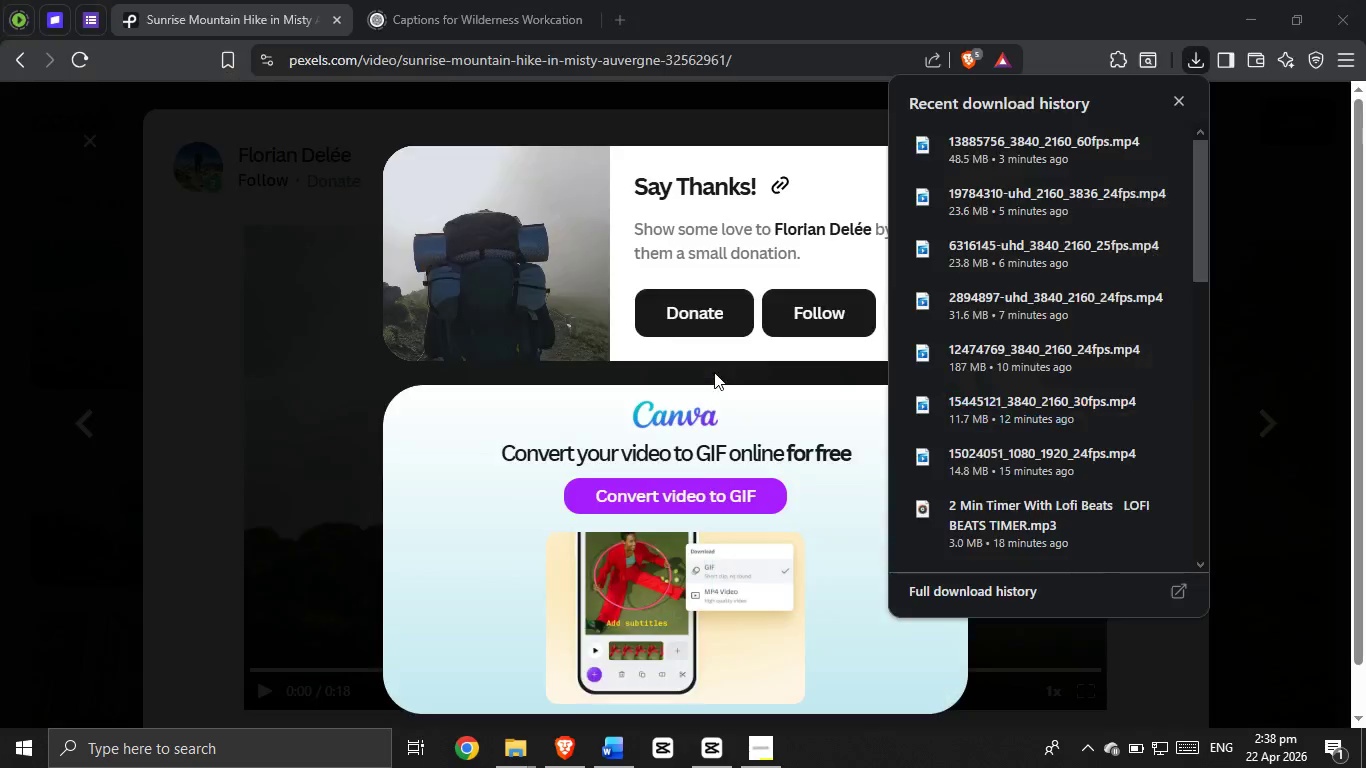 
key(Alt+Tab)
 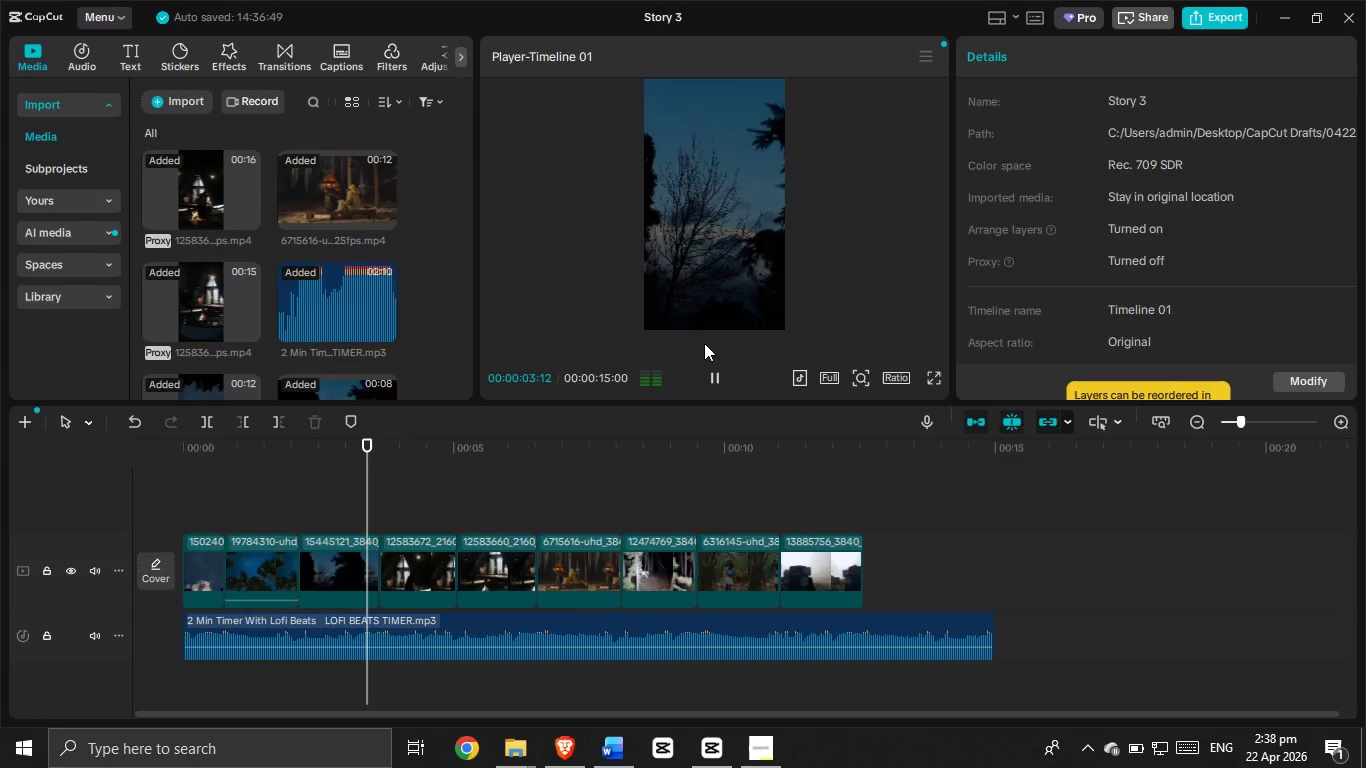 
key(Alt+AltLeft)
 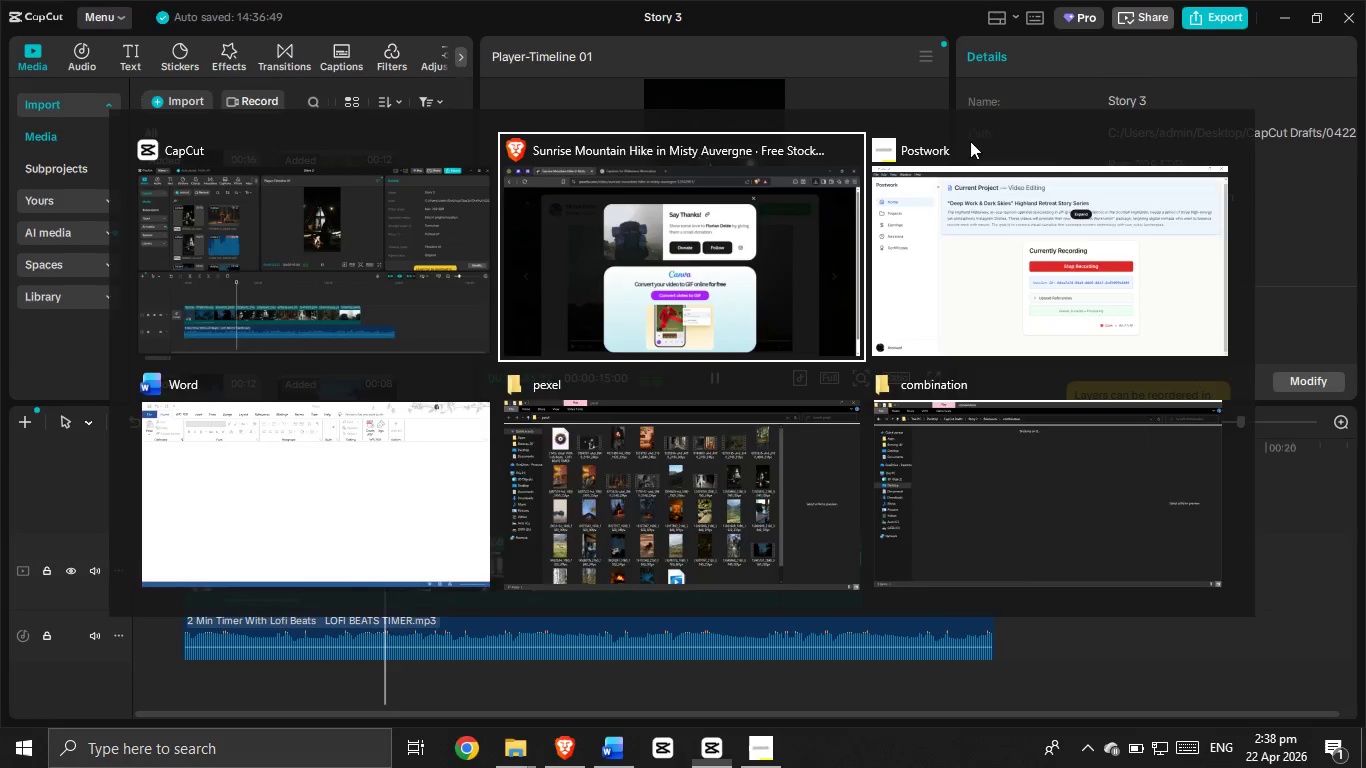 
key(Alt+Tab)
 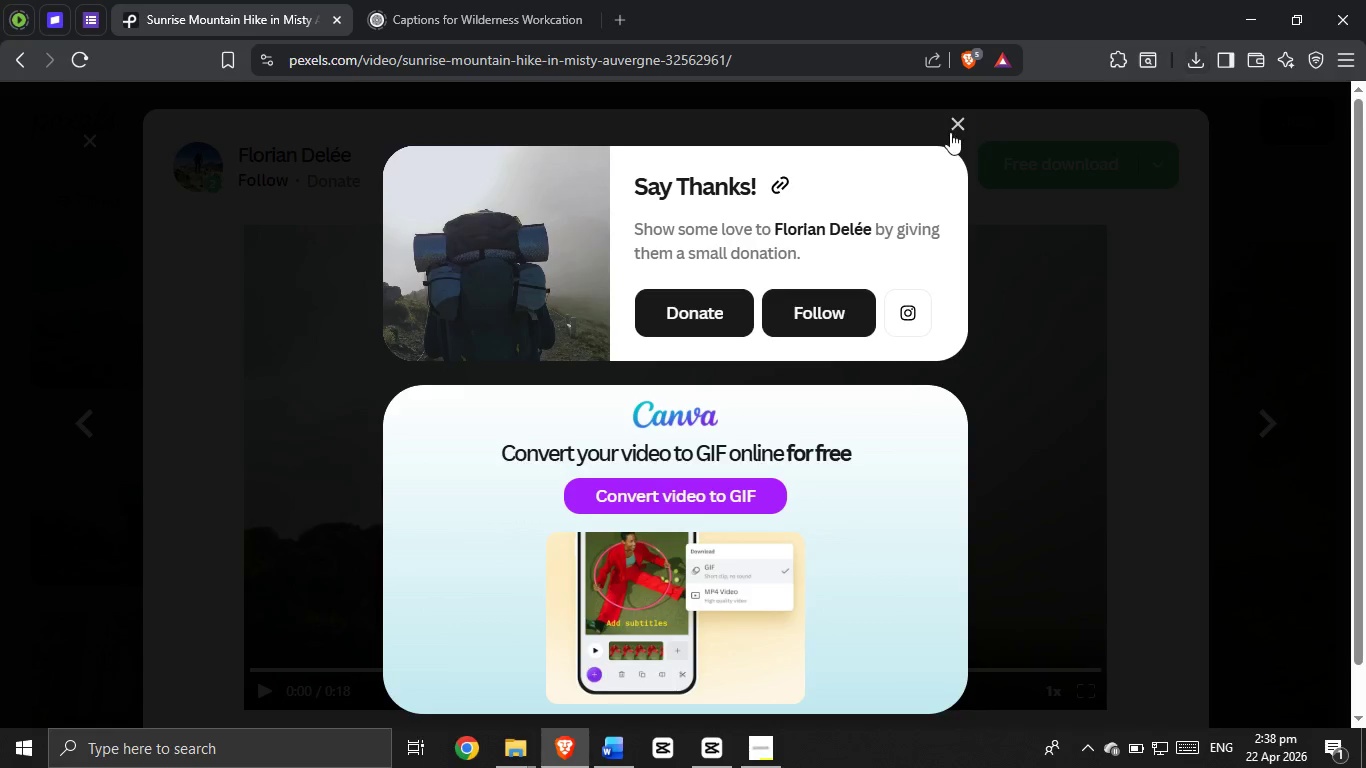 
left_click([956, 126])
 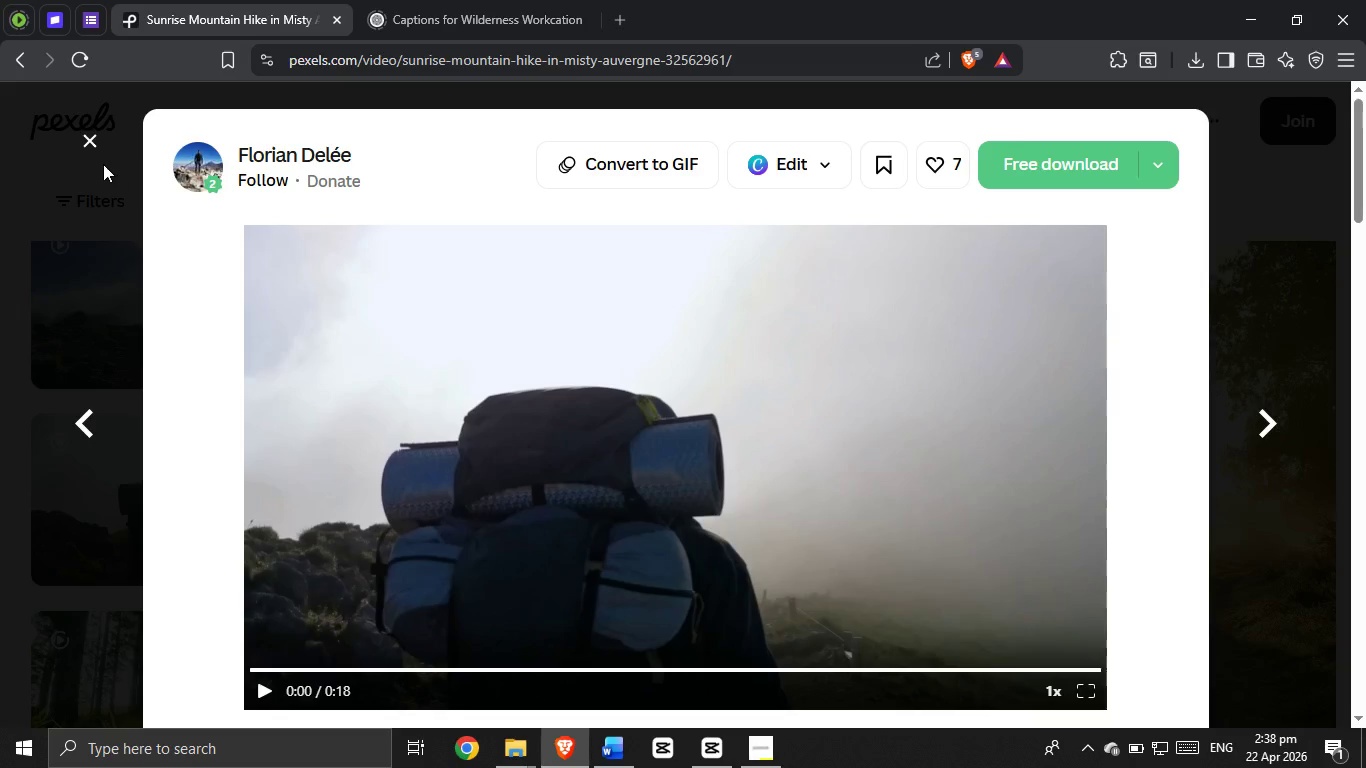 
left_click([80, 149])
 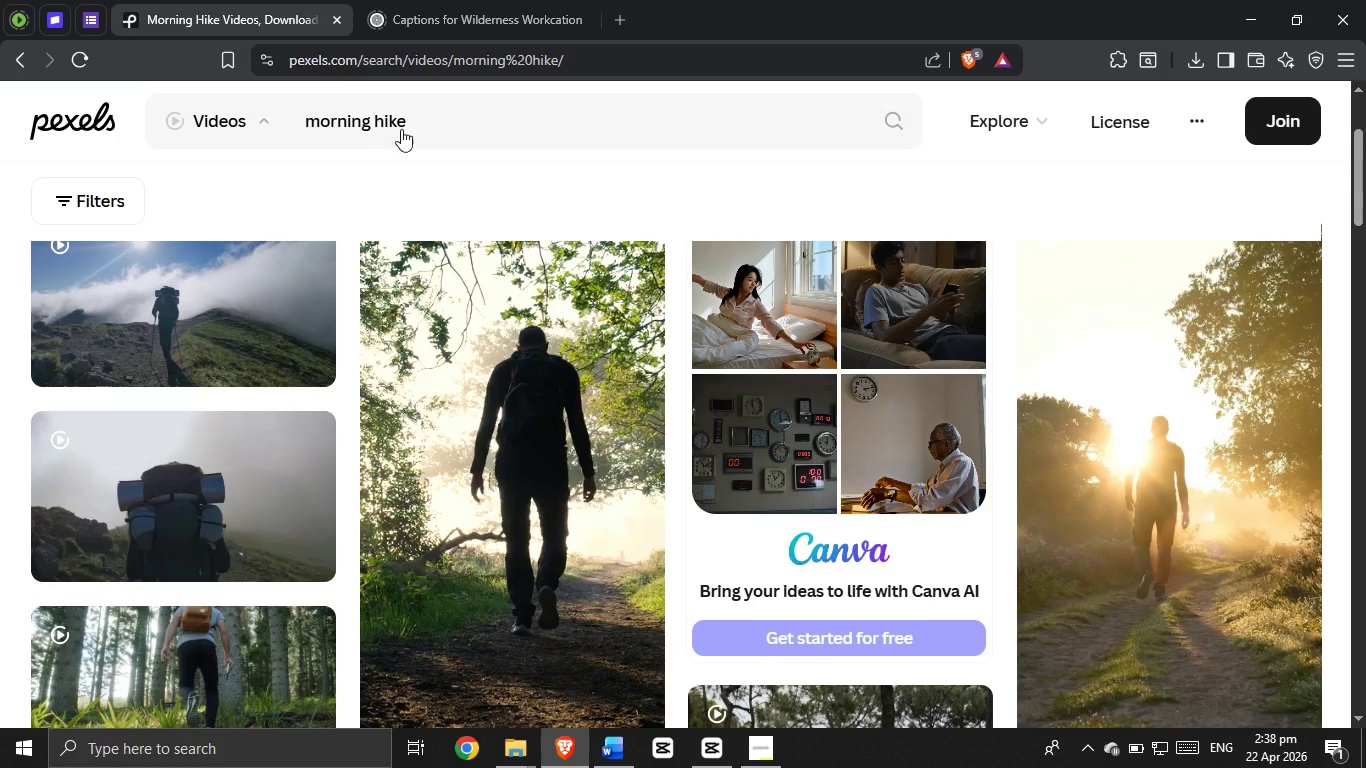 
double_click([415, 123])
 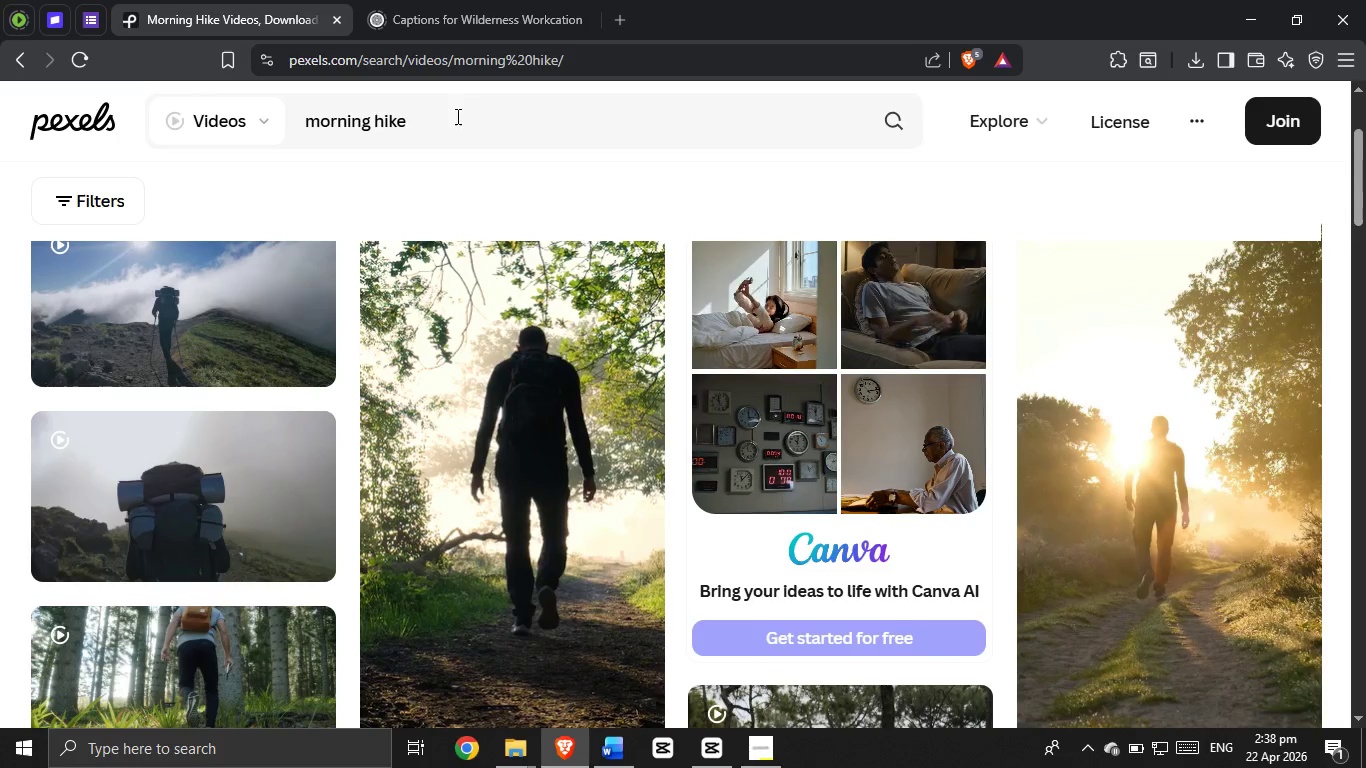 
triple_click([456, 116])
 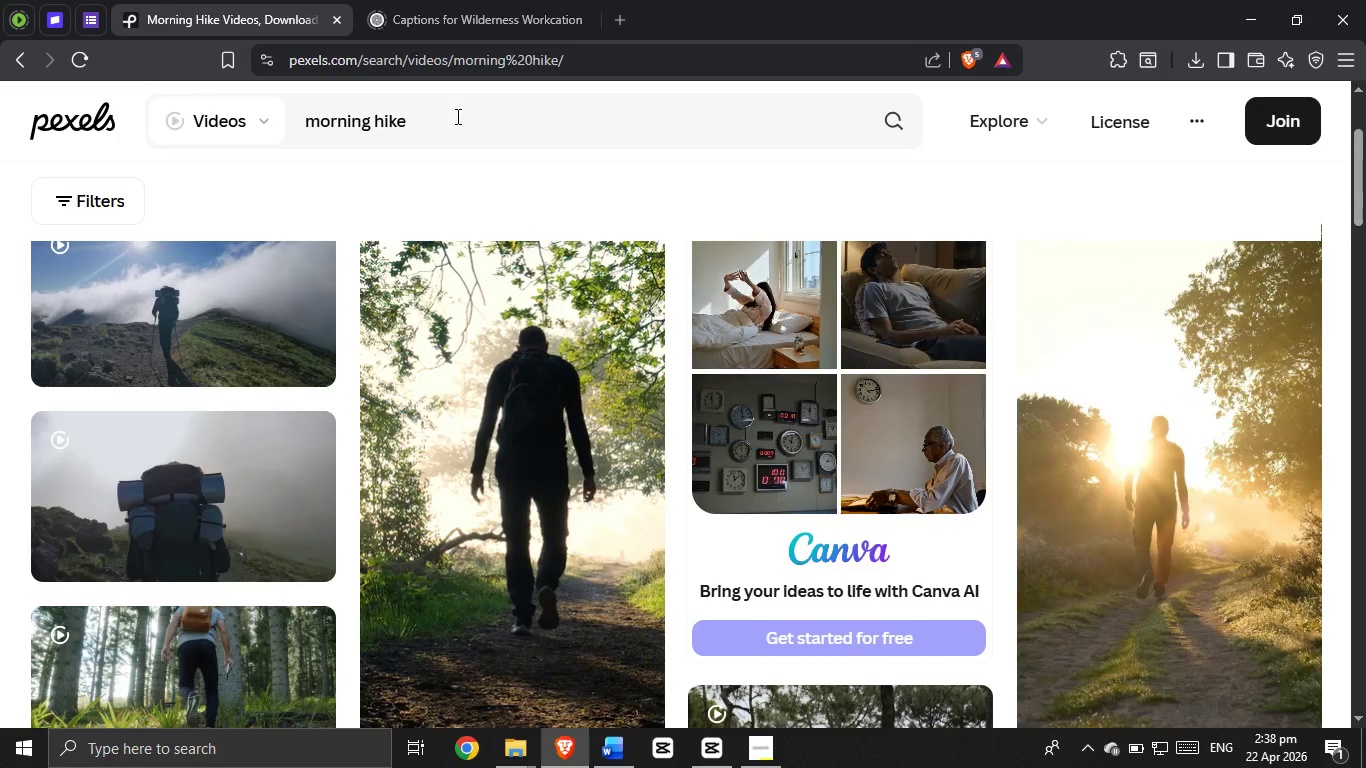 
triple_click([456, 116])
 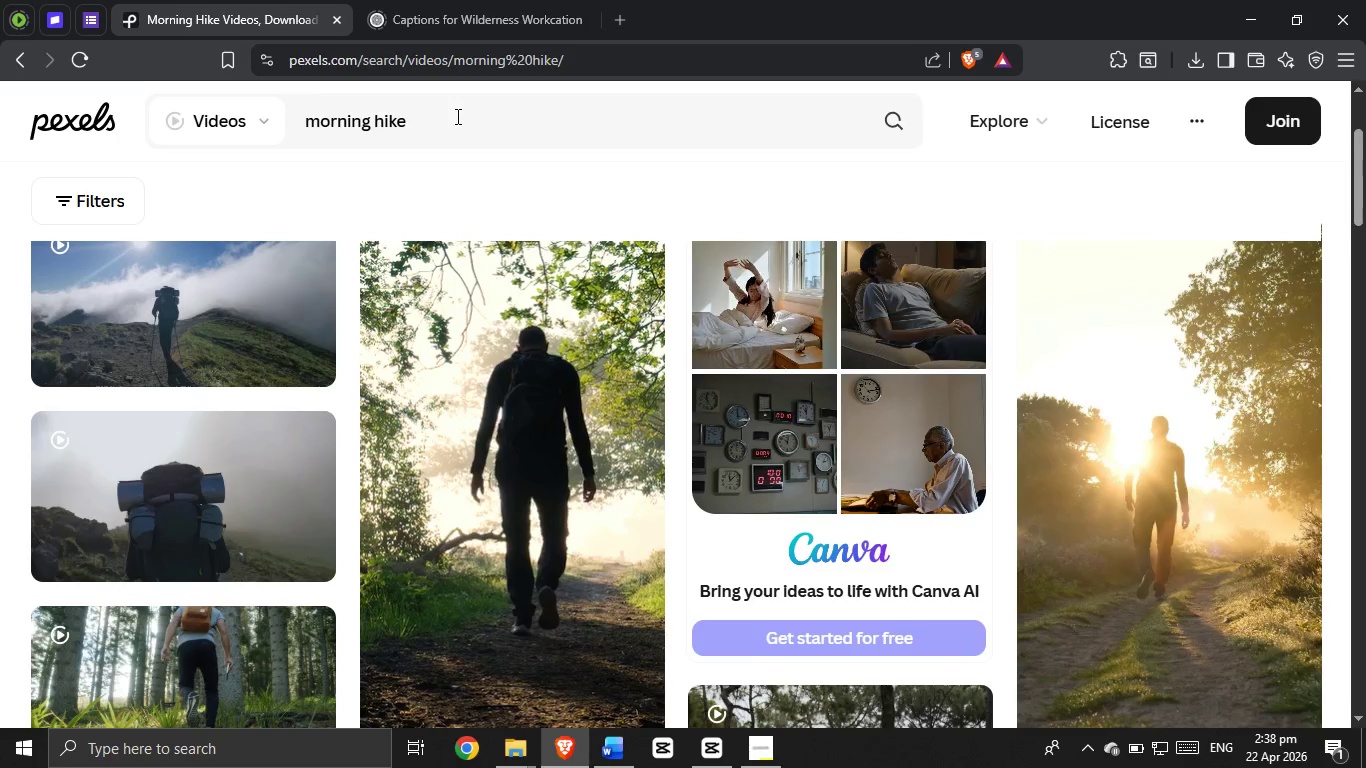 
triple_click([456, 116])
 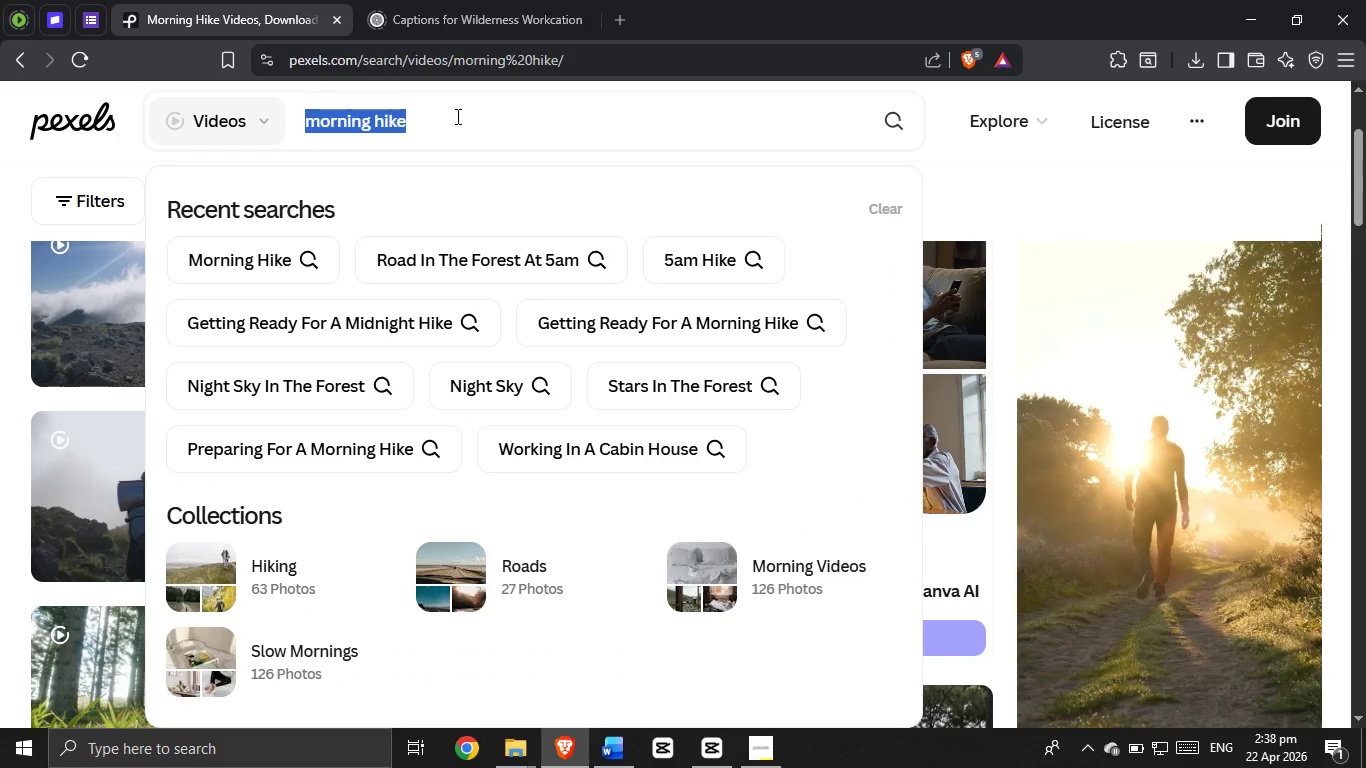 
key(Backspace)
type(foog)
key(Backspace)
key(Backspace)
type(ggy mountain view)
 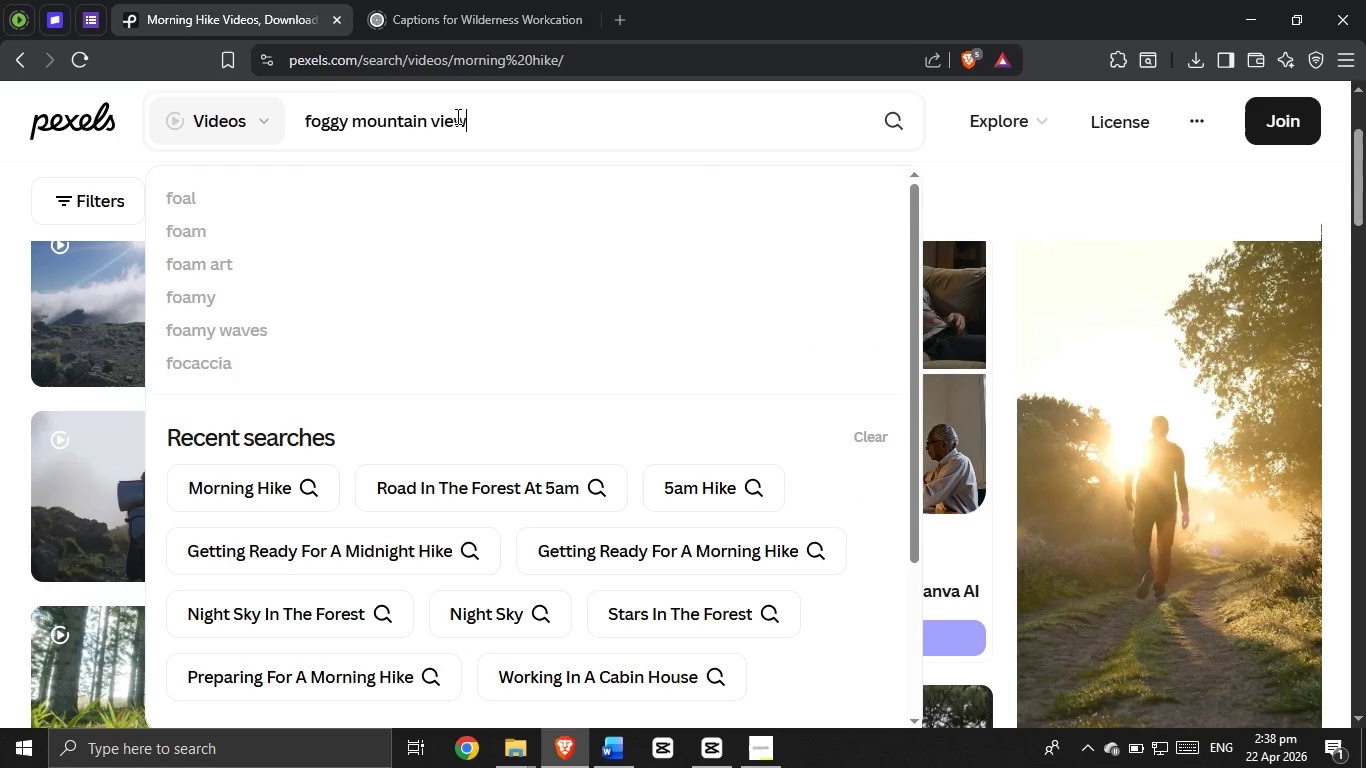 
key(Enter)
 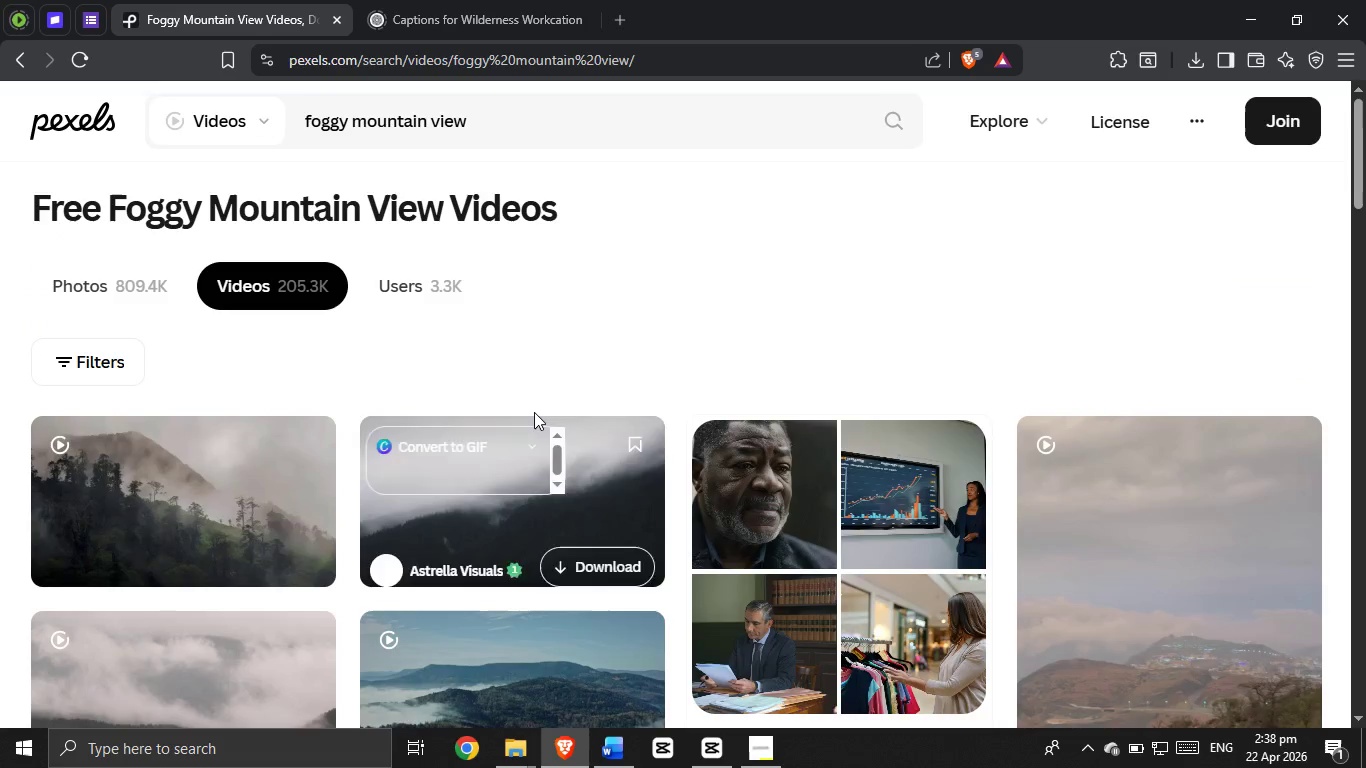 
wait(6.28)
 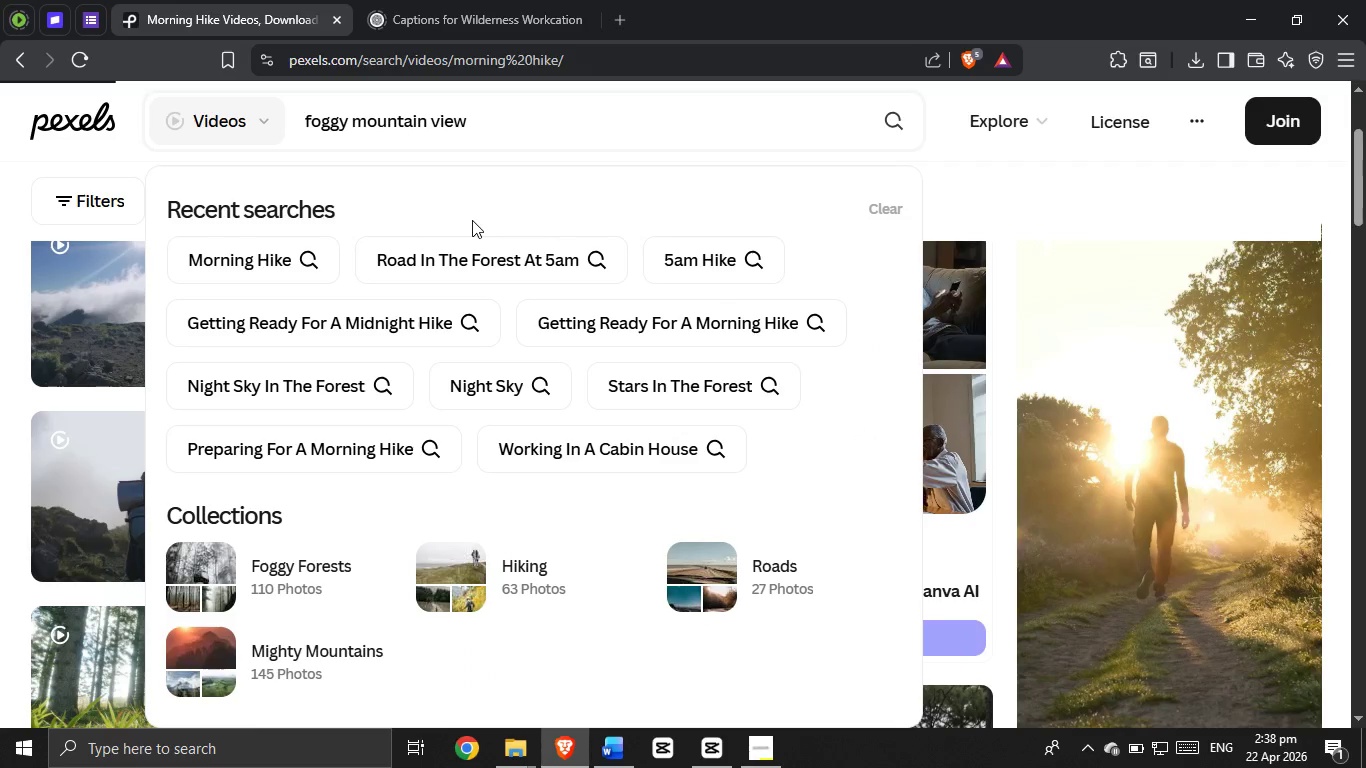 
scroll: coordinate [214, 463], scroll_direction: down, amount: 2.0
 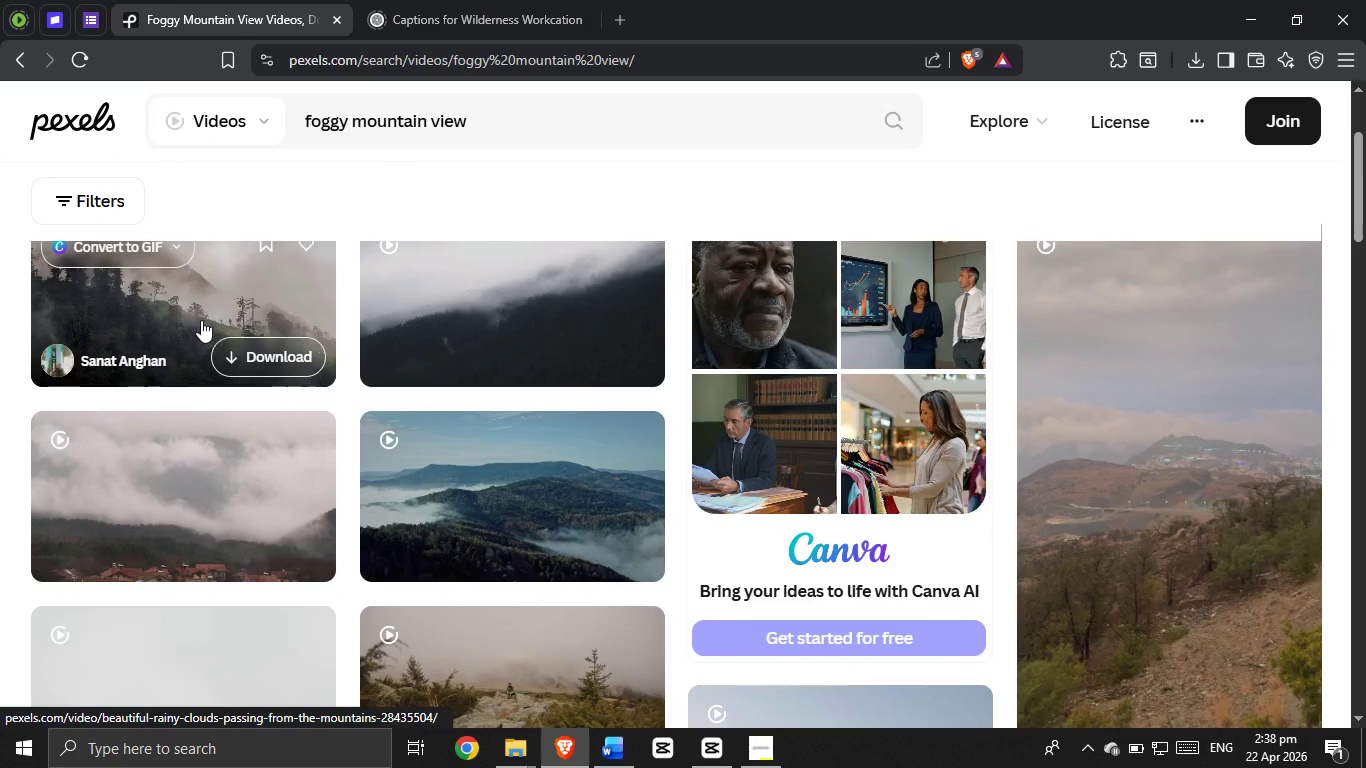 
left_click([204, 311])
 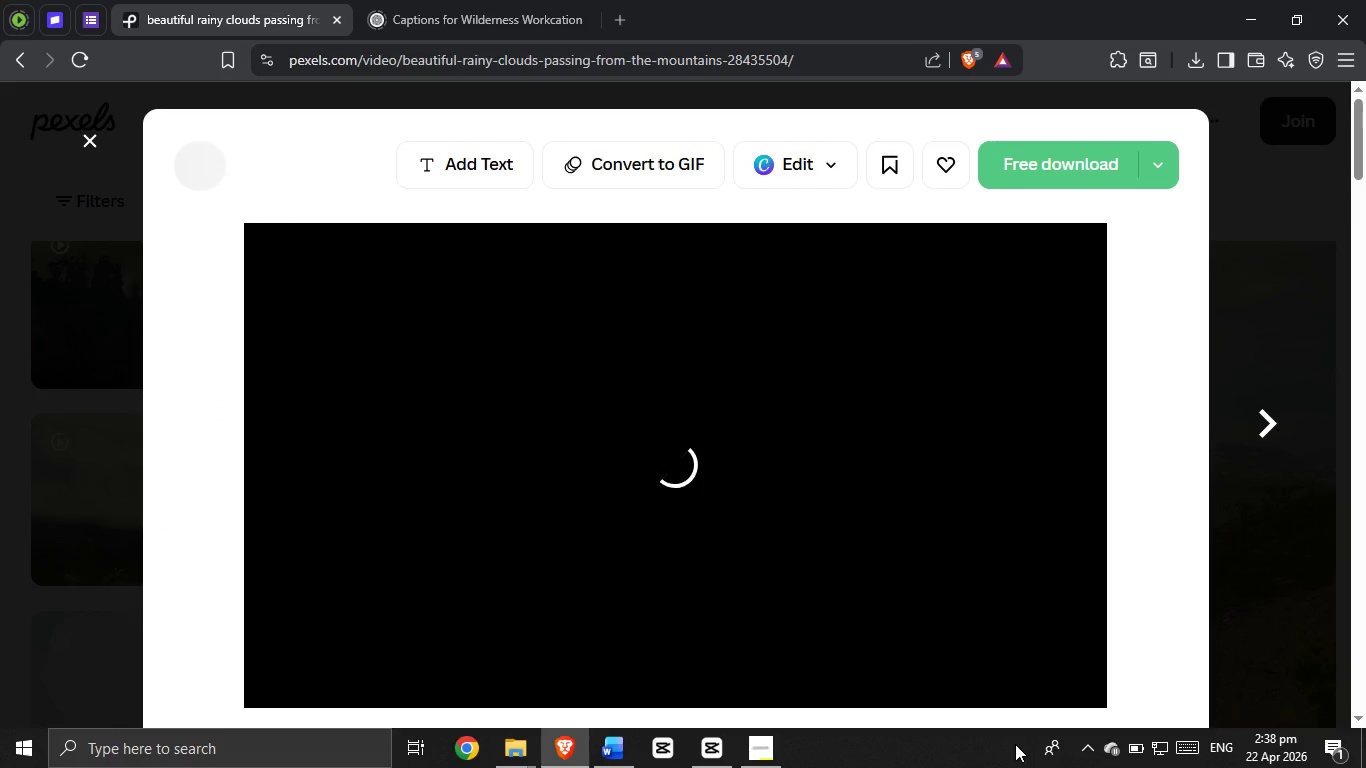 
left_click([764, 748])